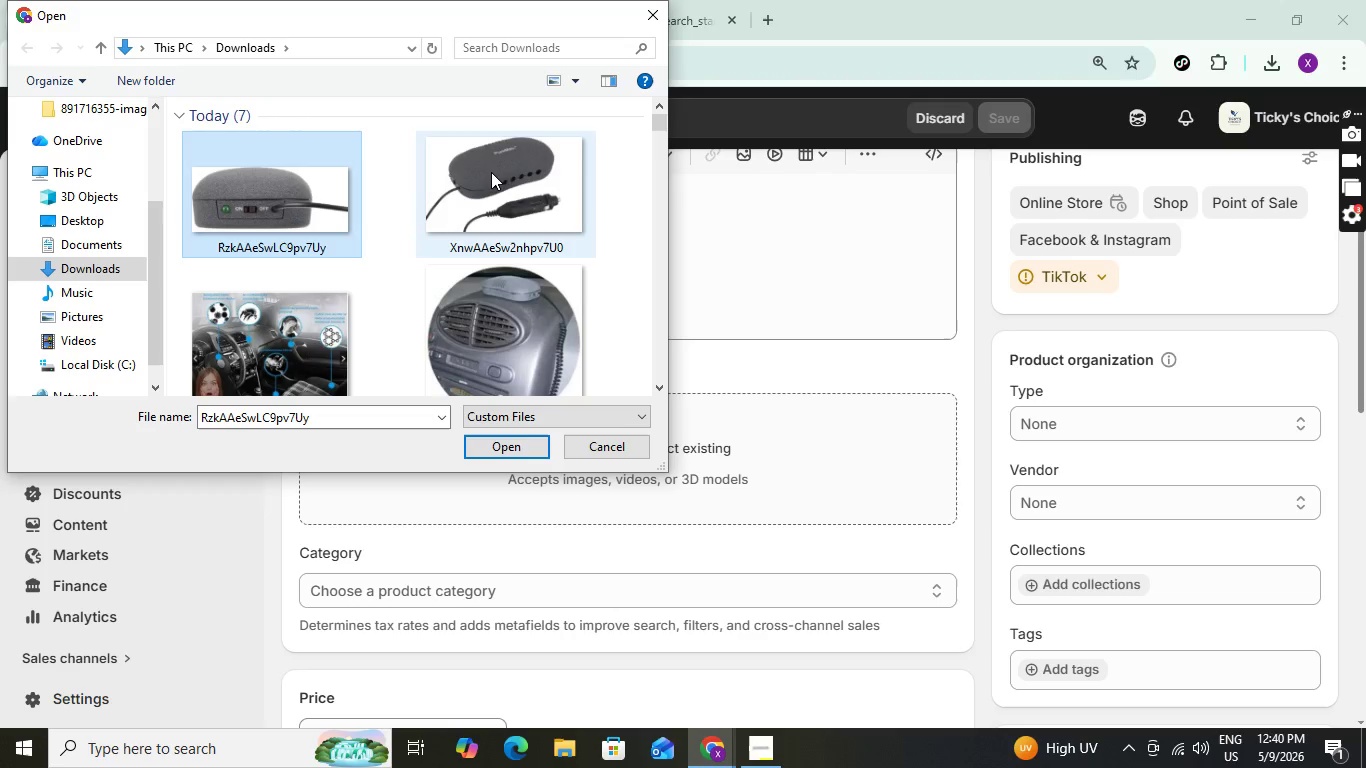 
left_click([491, 172])
 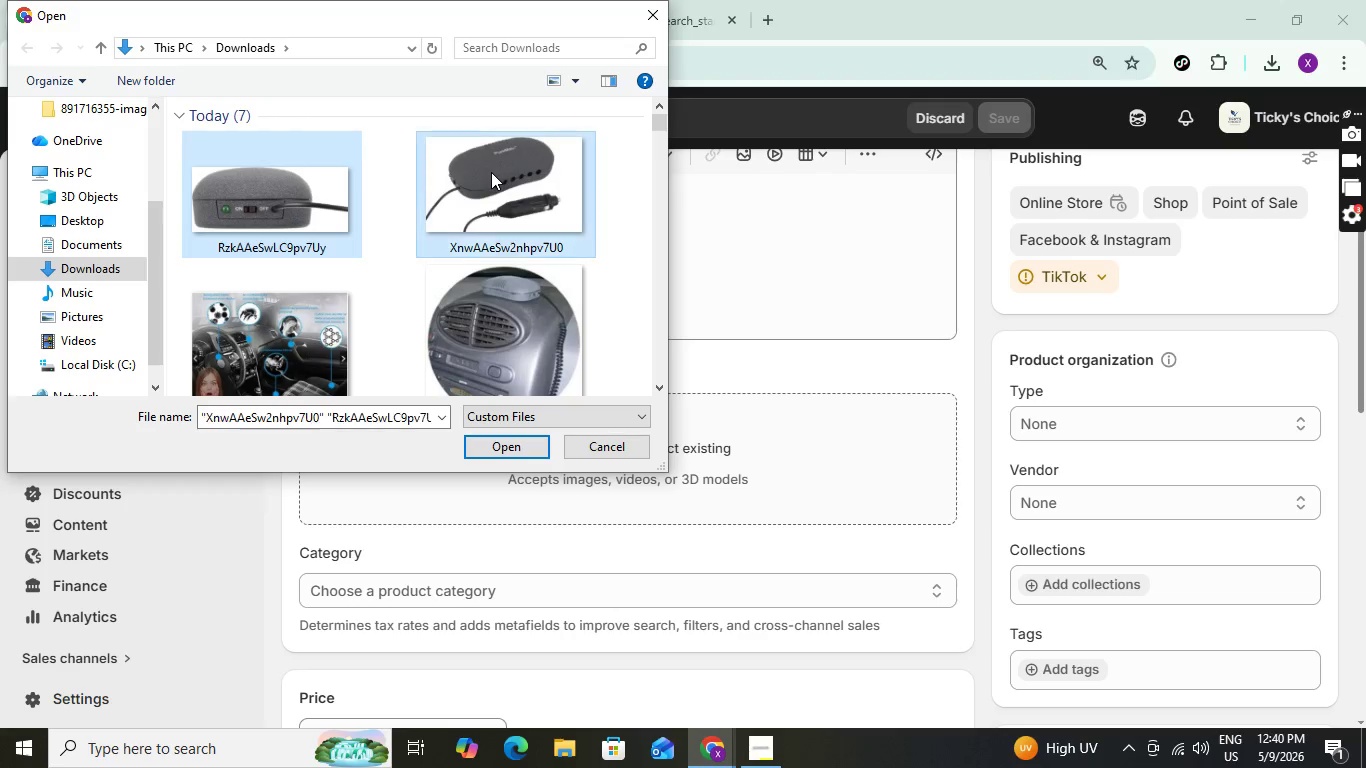 
hold_key(key=ControlLeft, duration=0.44)
 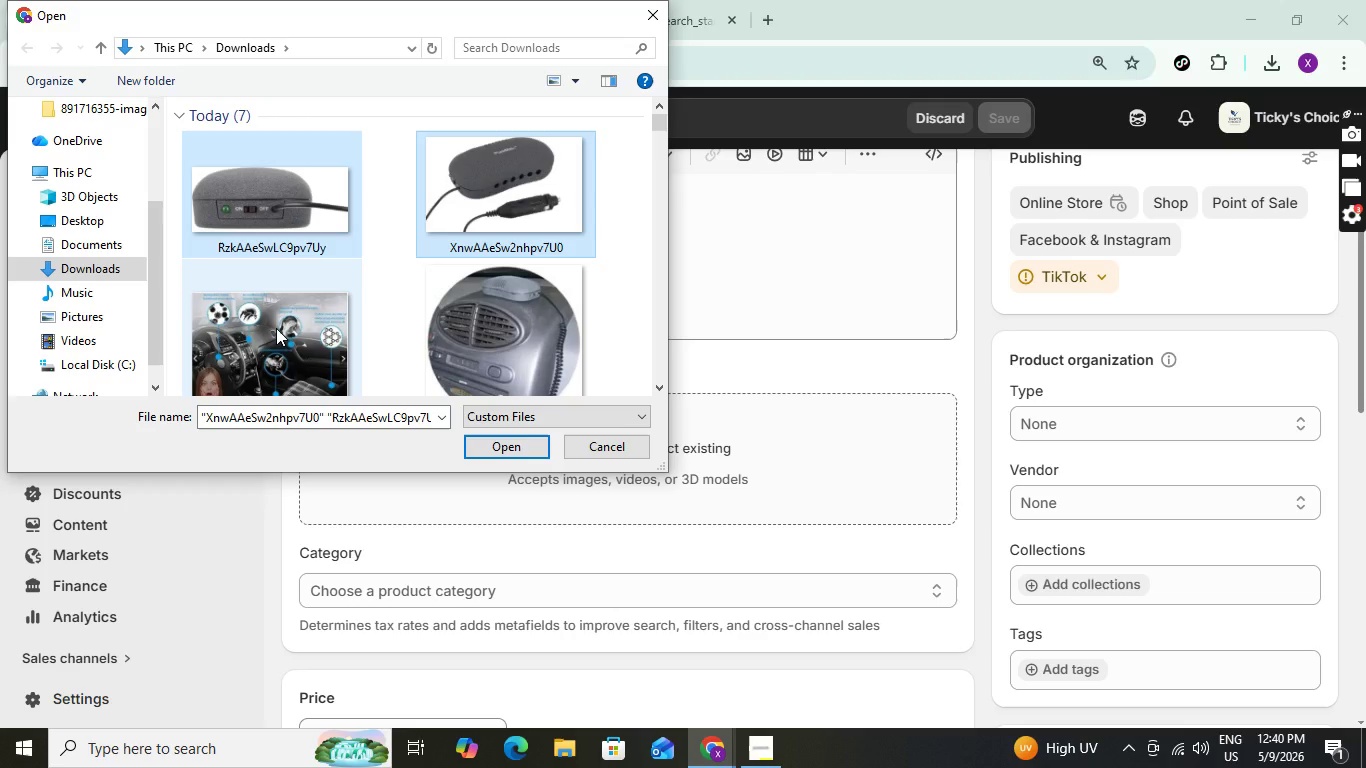 
hold_key(key=ControlLeft, duration=1.52)
left_click([276, 328])
 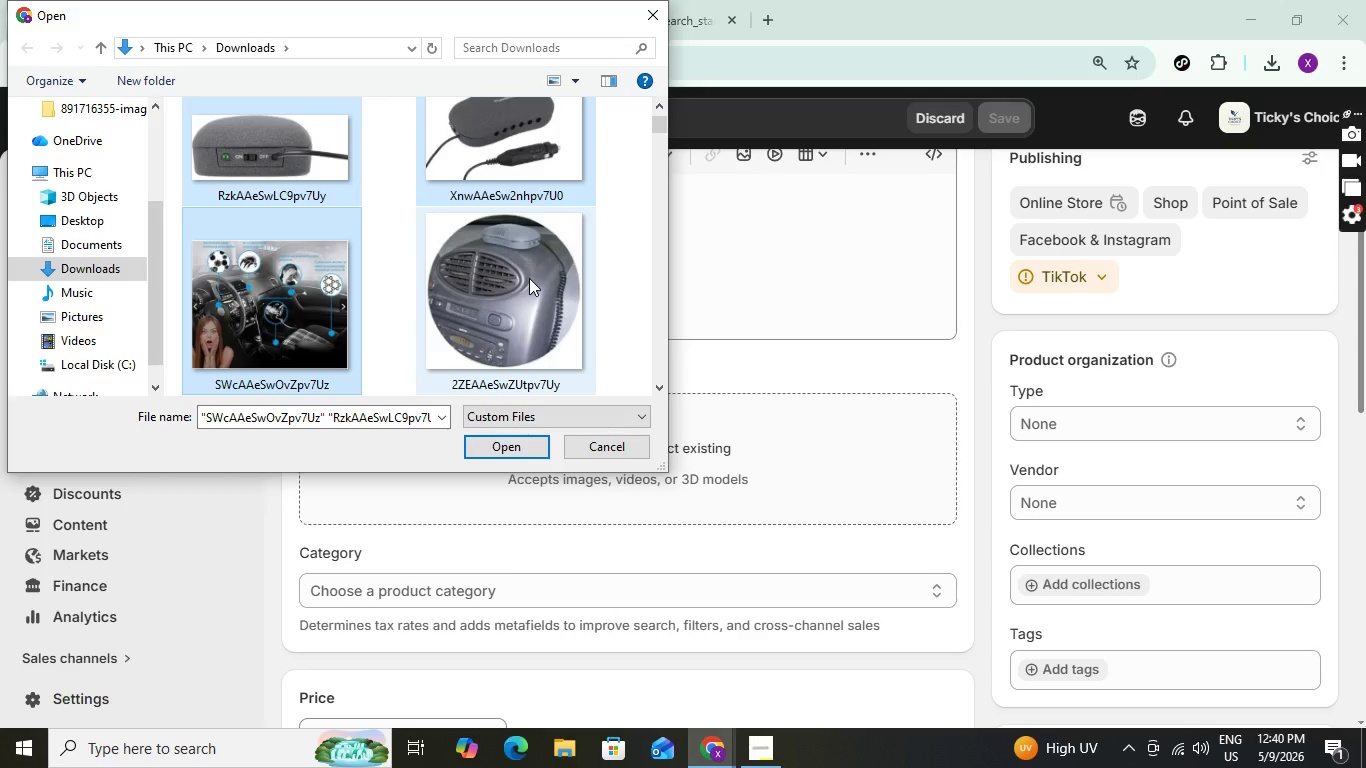 
left_click([529, 278])
 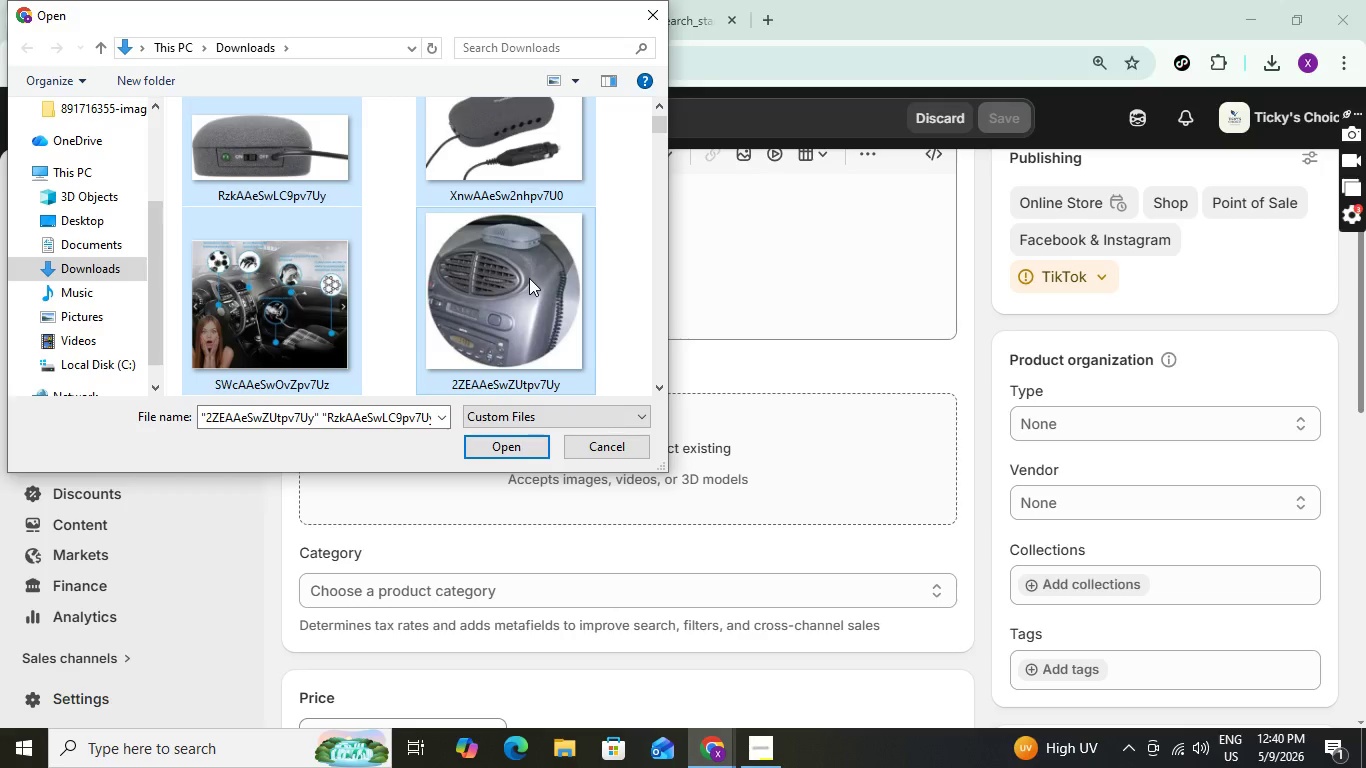 
hold_key(key=ControlLeft, duration=0.48)
 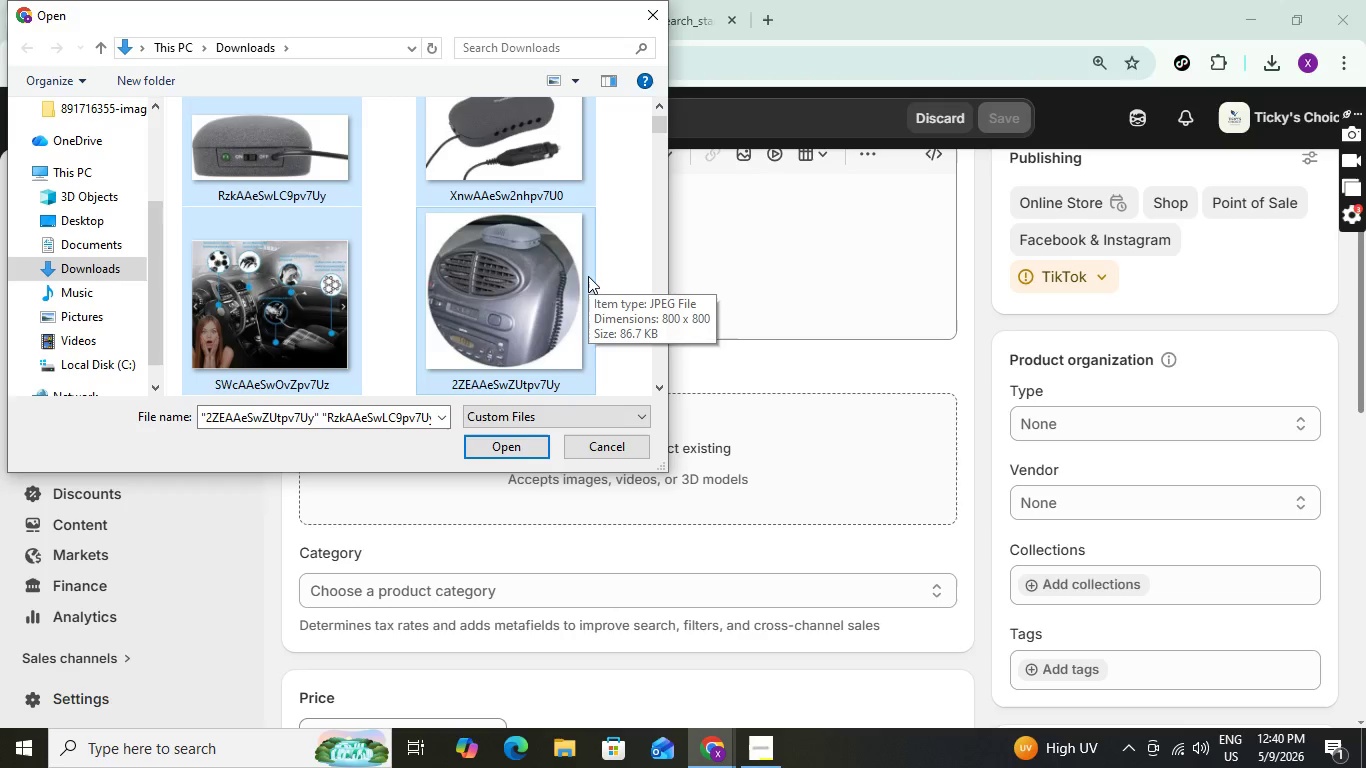 
scroll: coordinate [524, 257], scroll_direction: down, amount: 2.0
 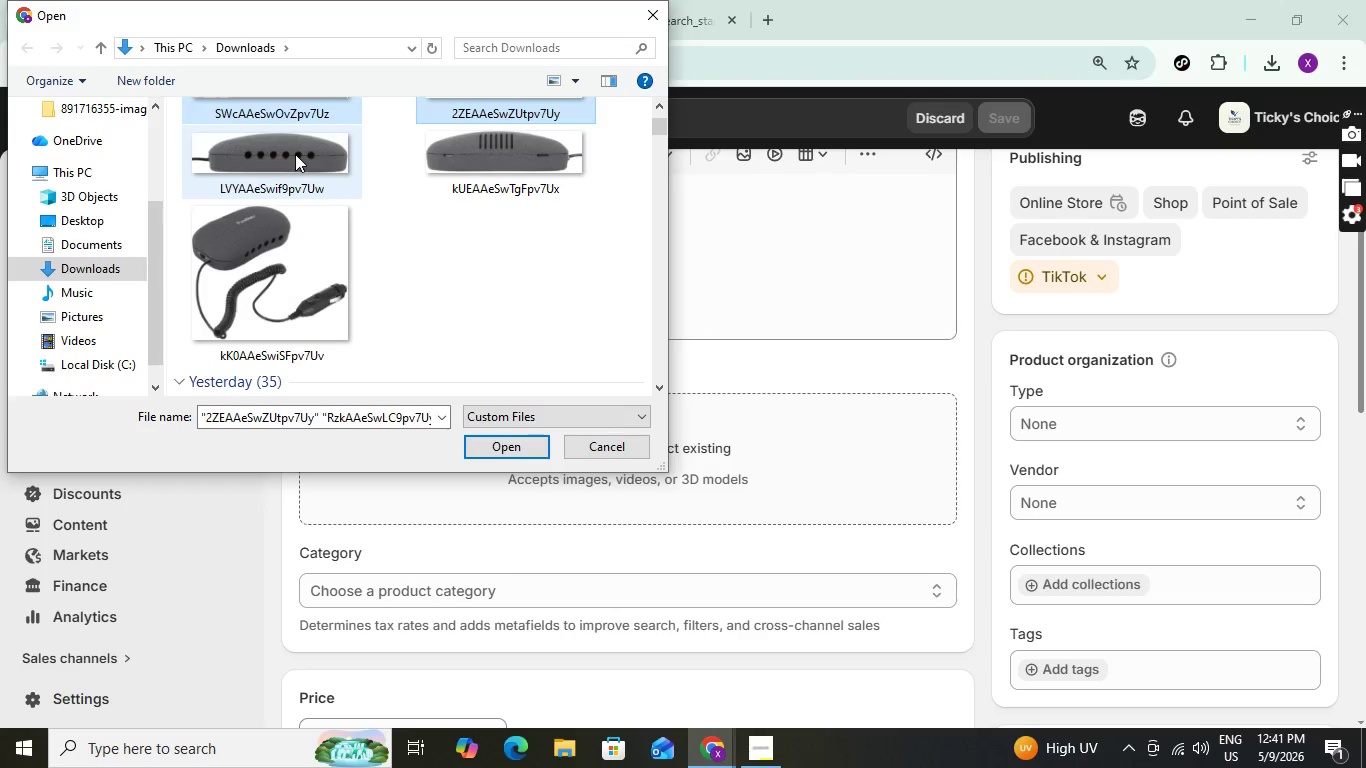 
hold_key(key=ControlLeft, duration=1.5)
left_click([295, 154])
 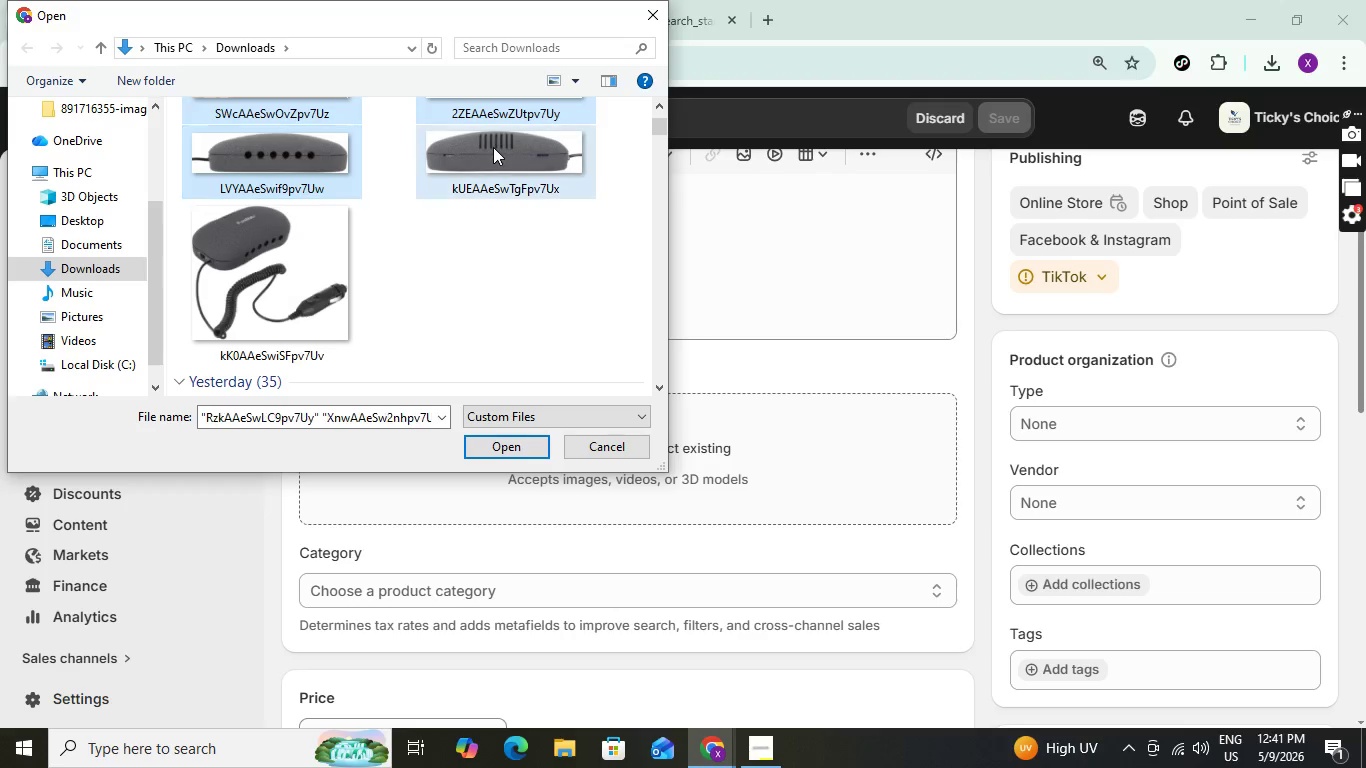 
left_click([493, 147])
 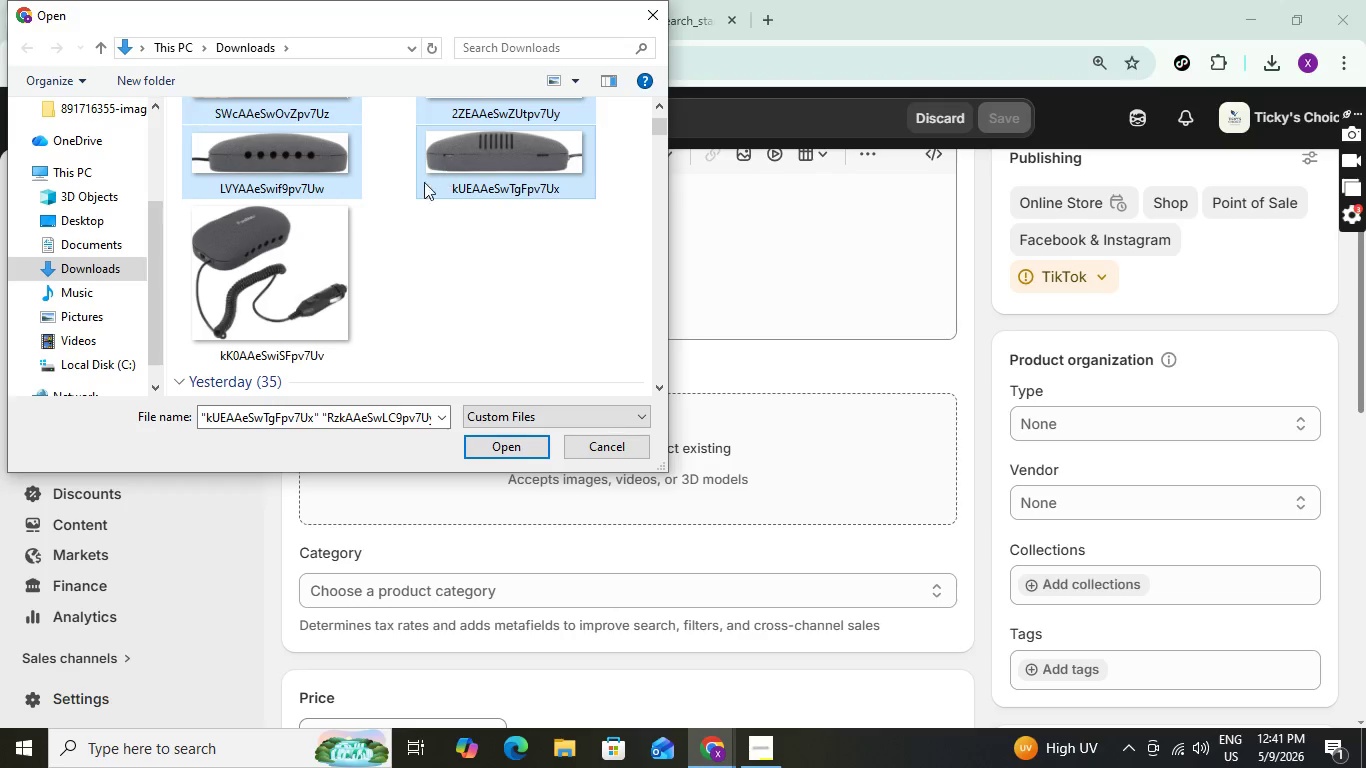 
hold_key(key=ControlLeft, duration=1.41)
left_click([317, 254])
 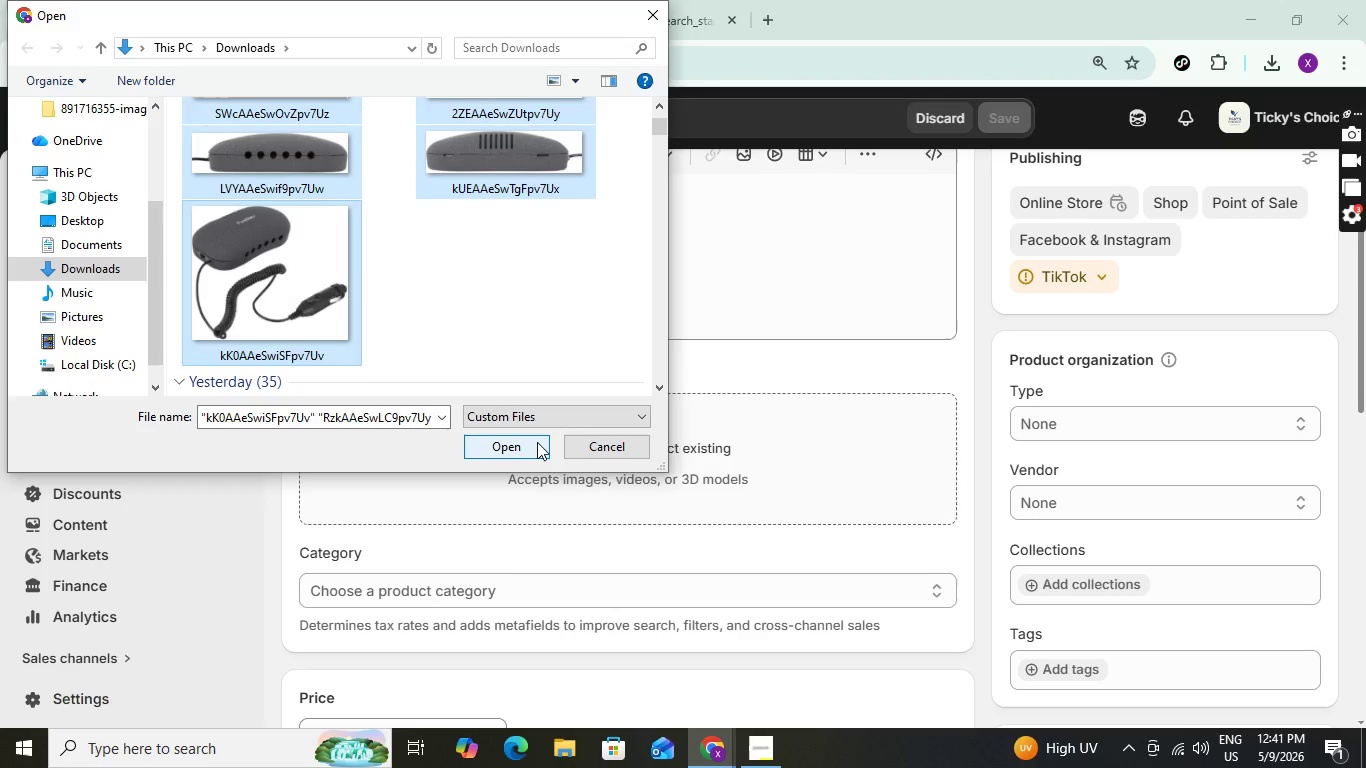 
left_click([537, 442])
 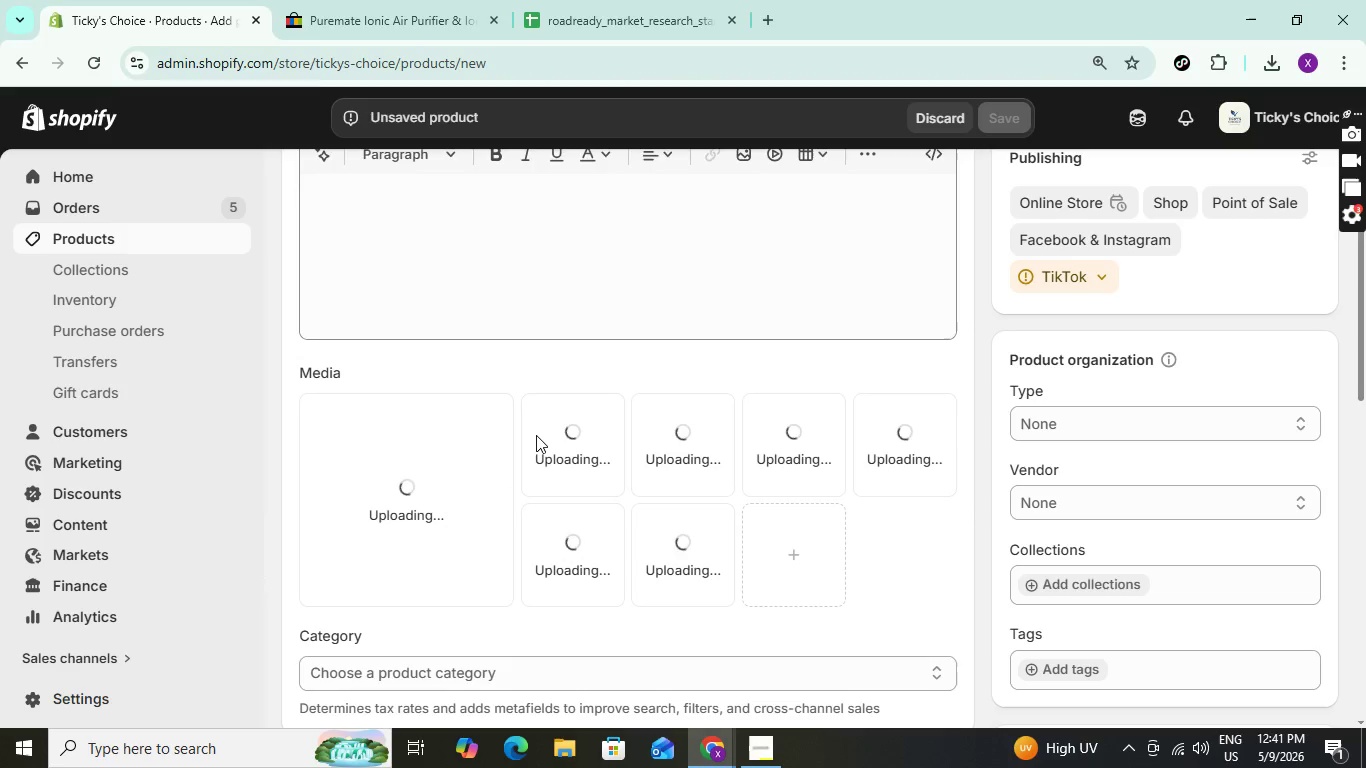 
wait(5.73)
 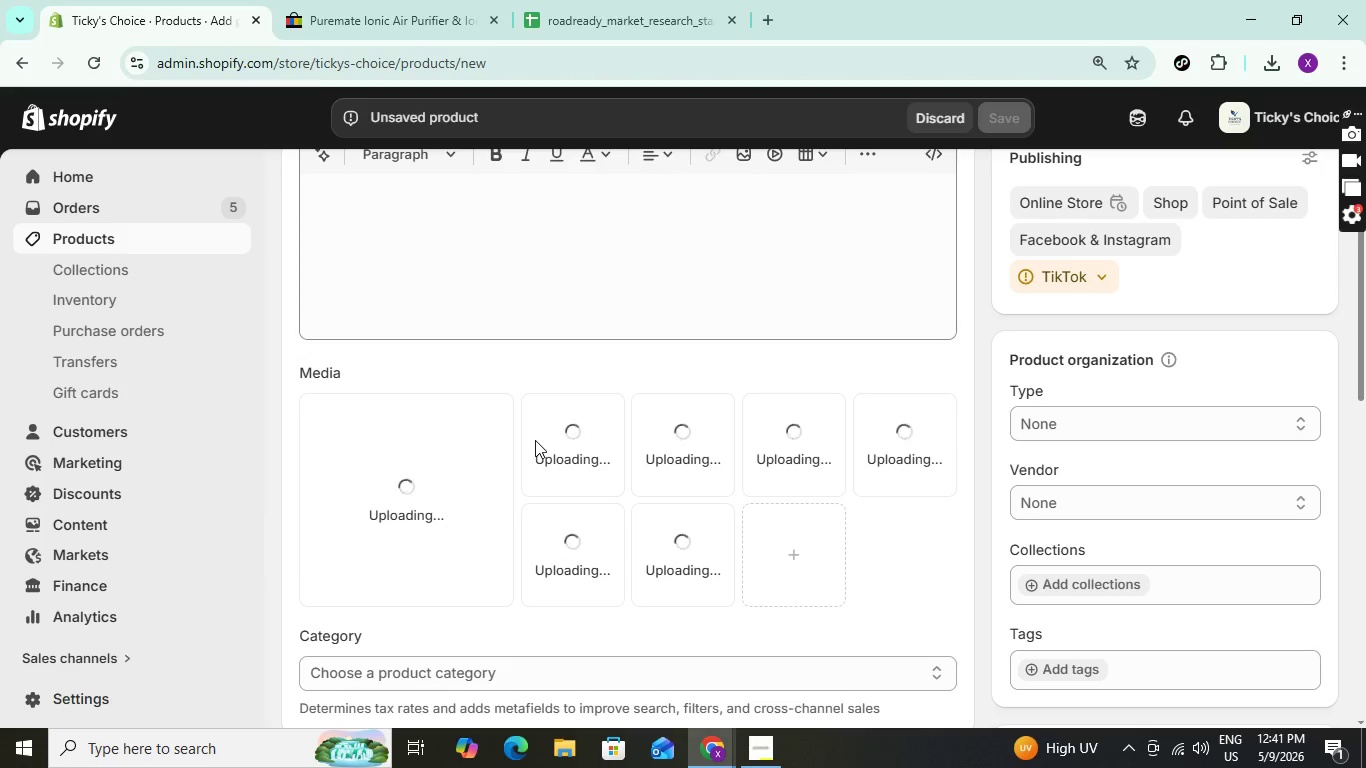 
mouse_move([576, 399])
 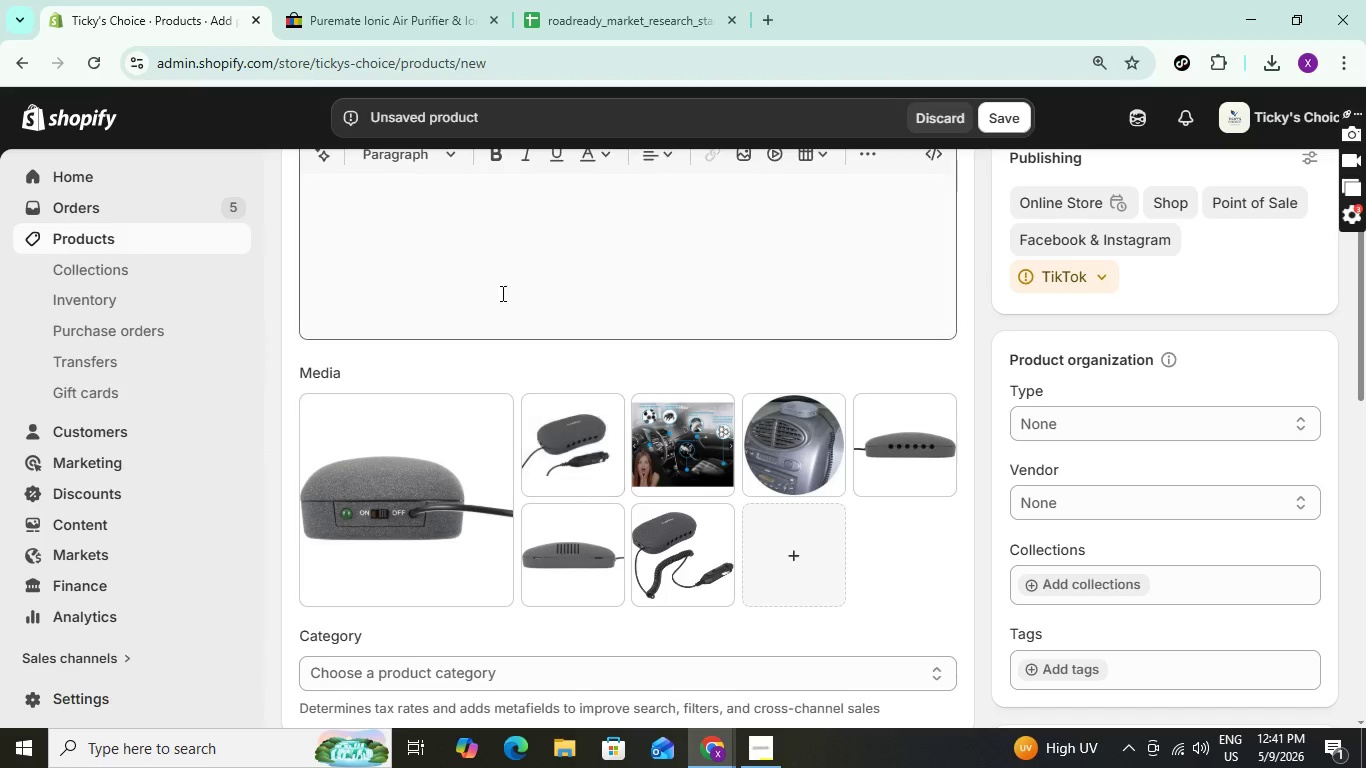 
wait(6.57)
 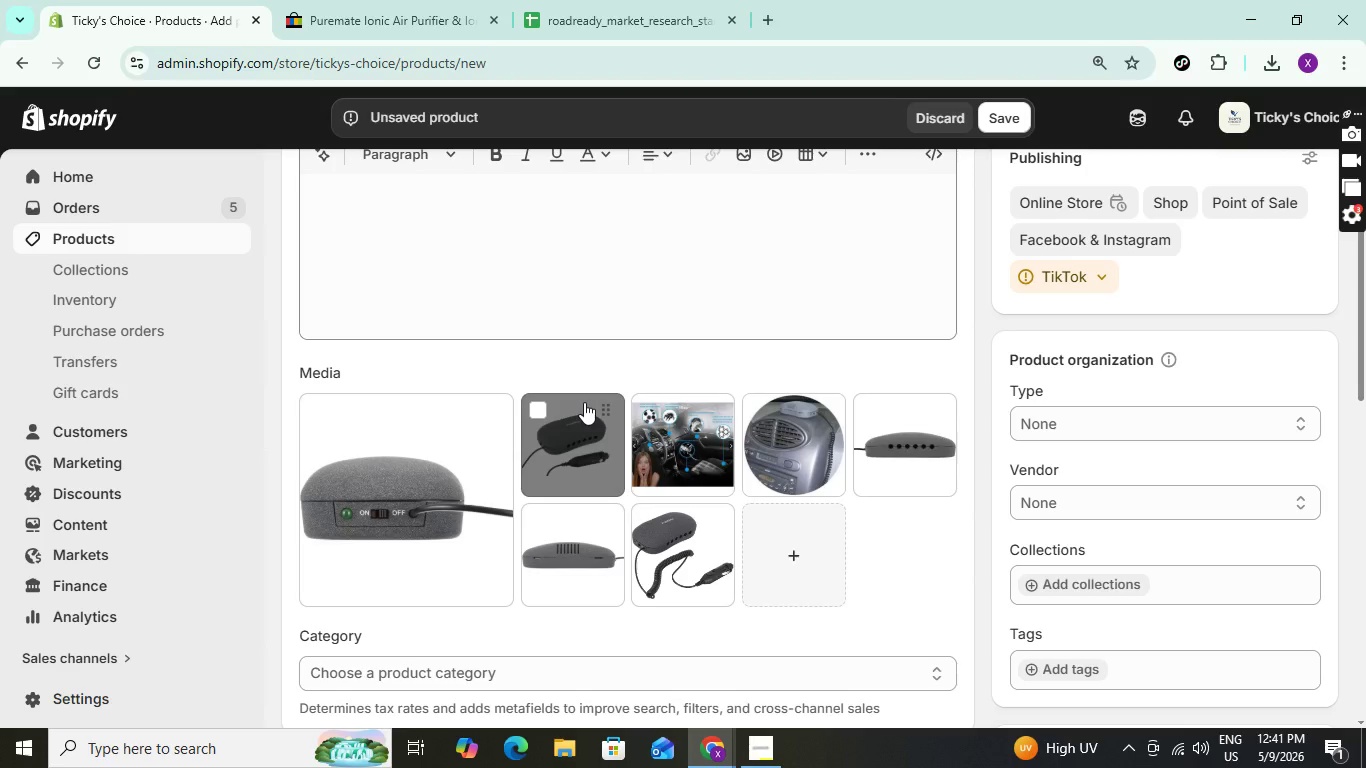 
scroll: coordinate [586, 389], scroll_direction: up, amount: 4.0
 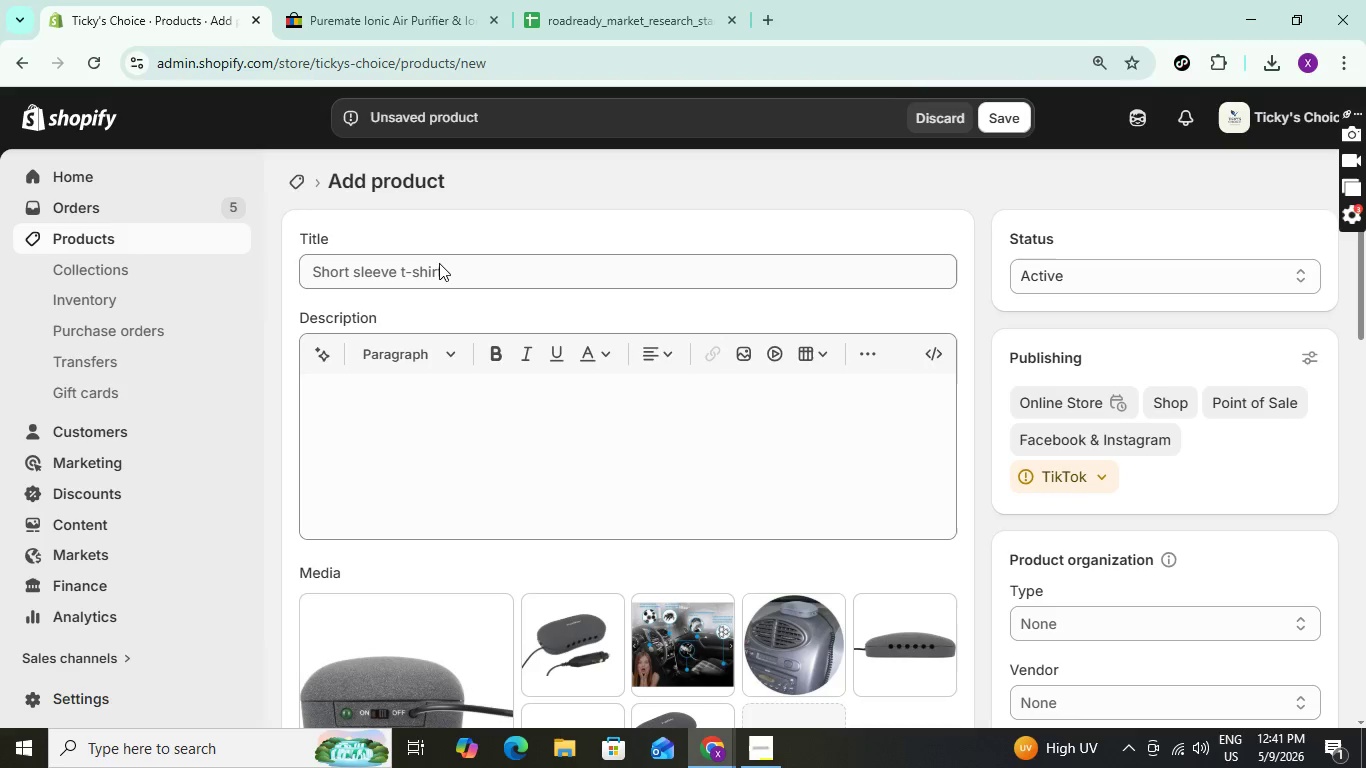 
left_click([438, 266])
 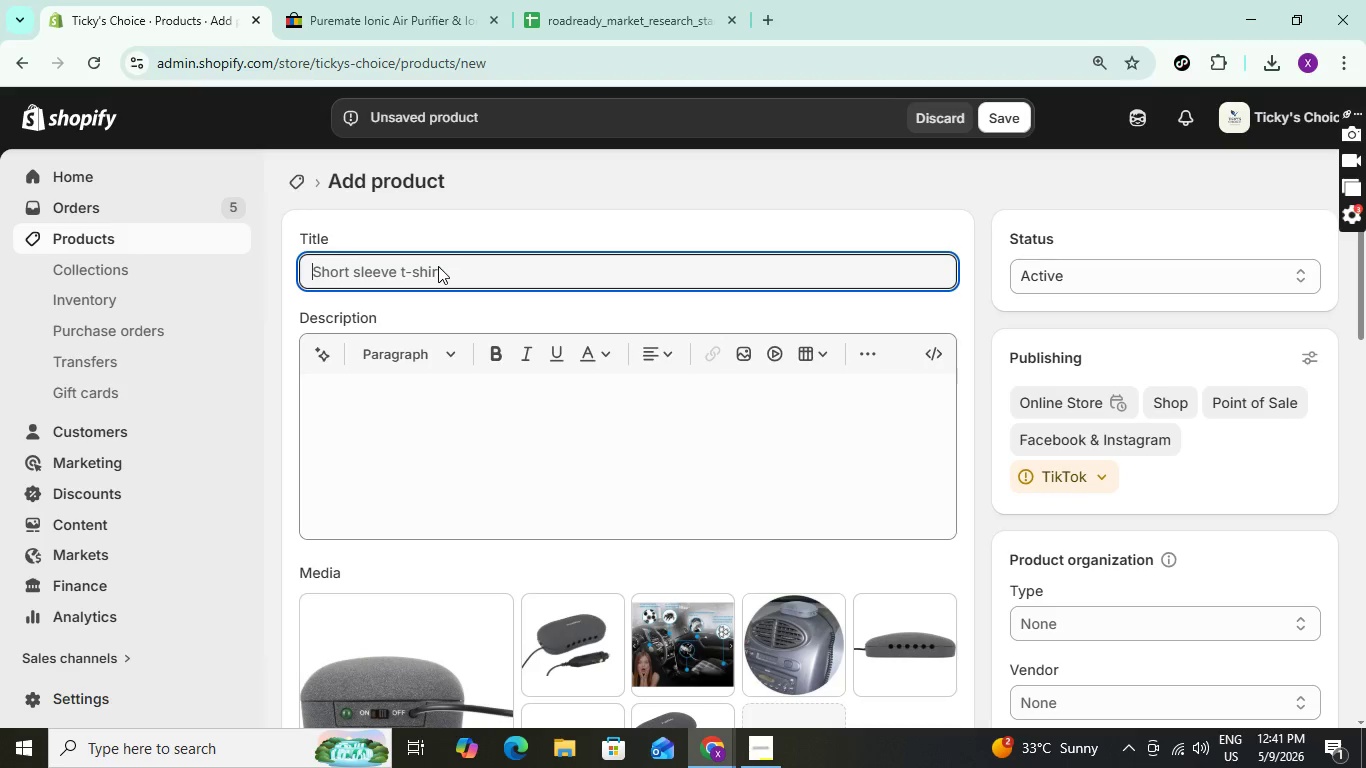 
wait(13.75)
 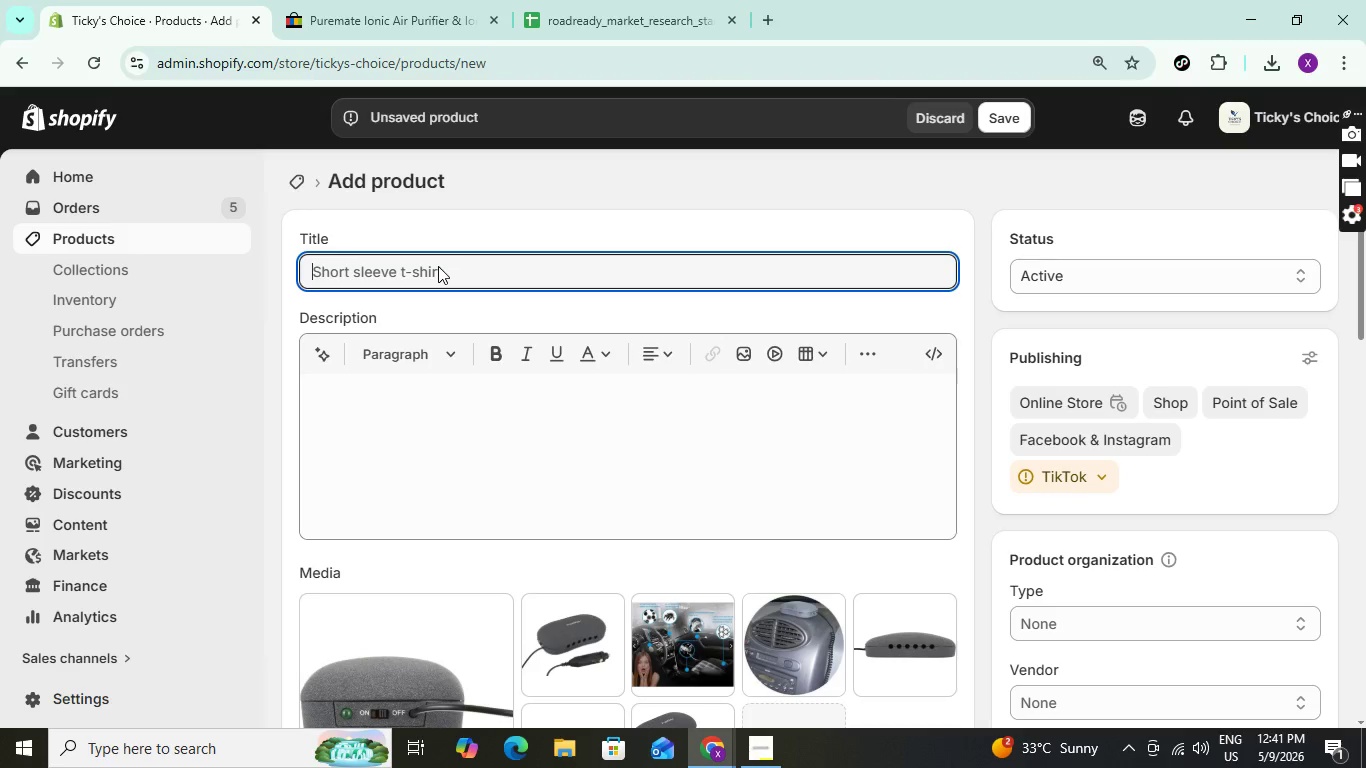 
key(Shift+T)
 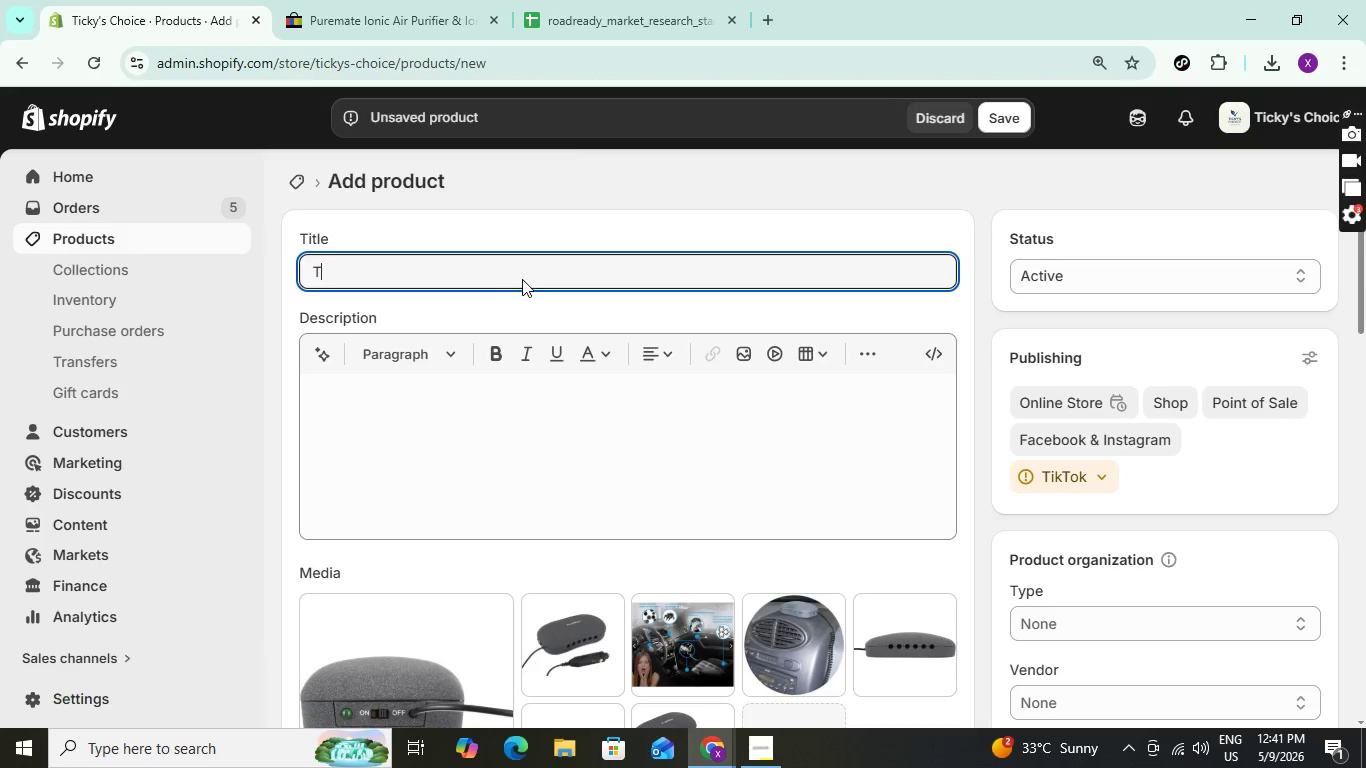 
type(hick'S)
 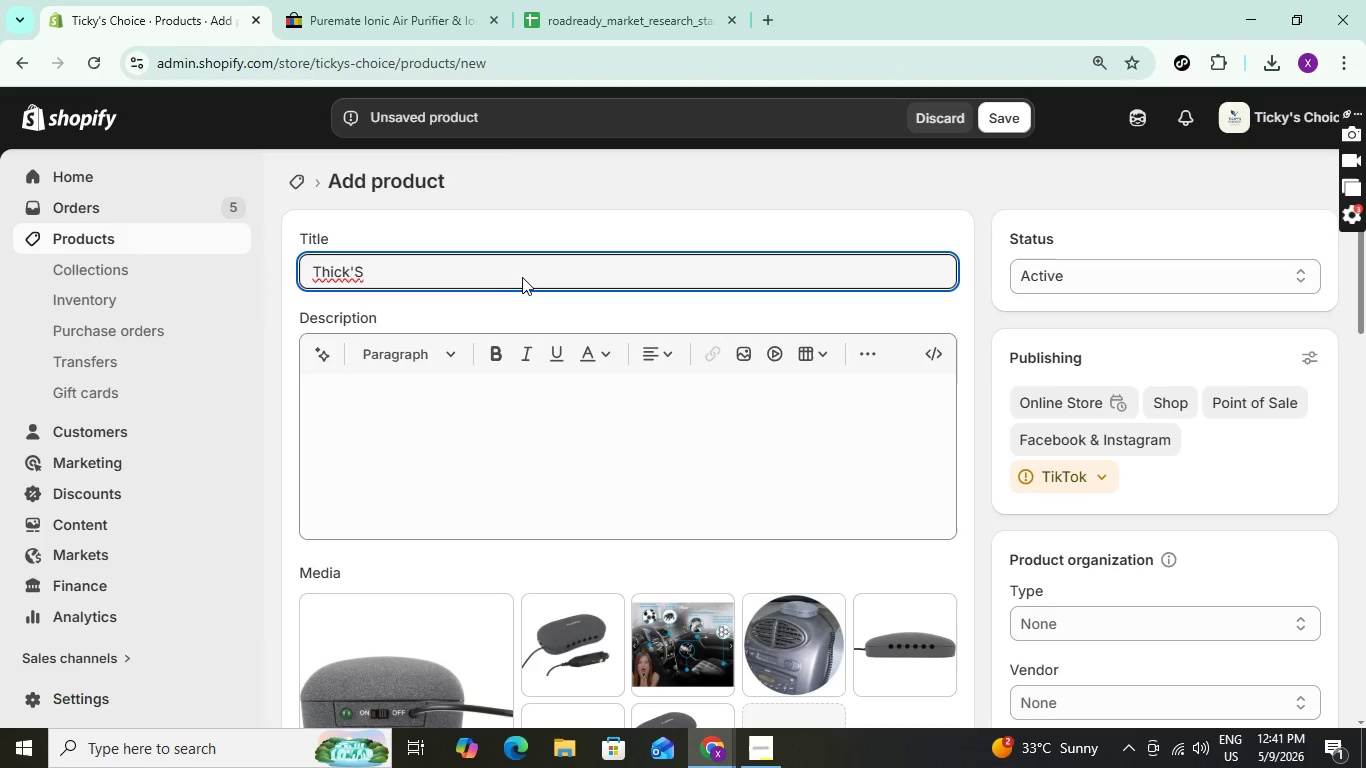 
key(Backspace)
 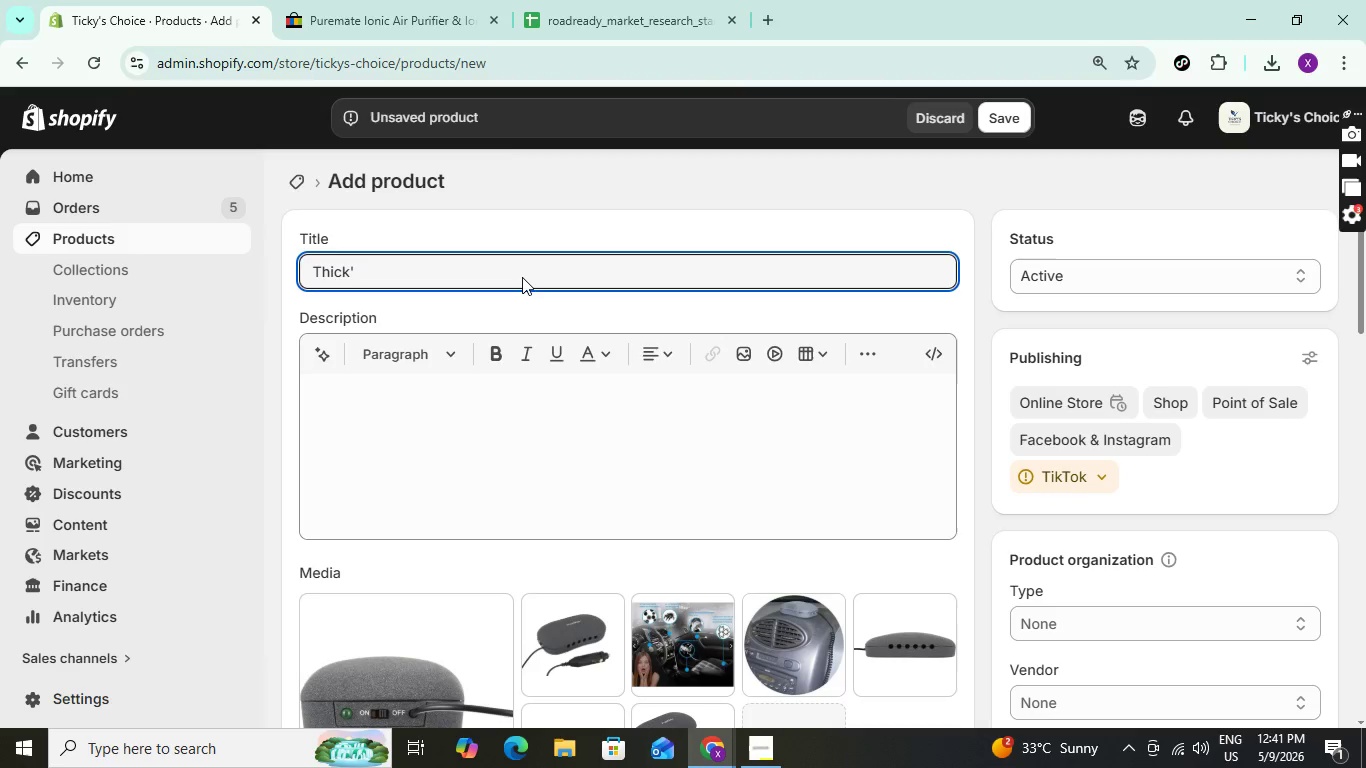 
key(S)
 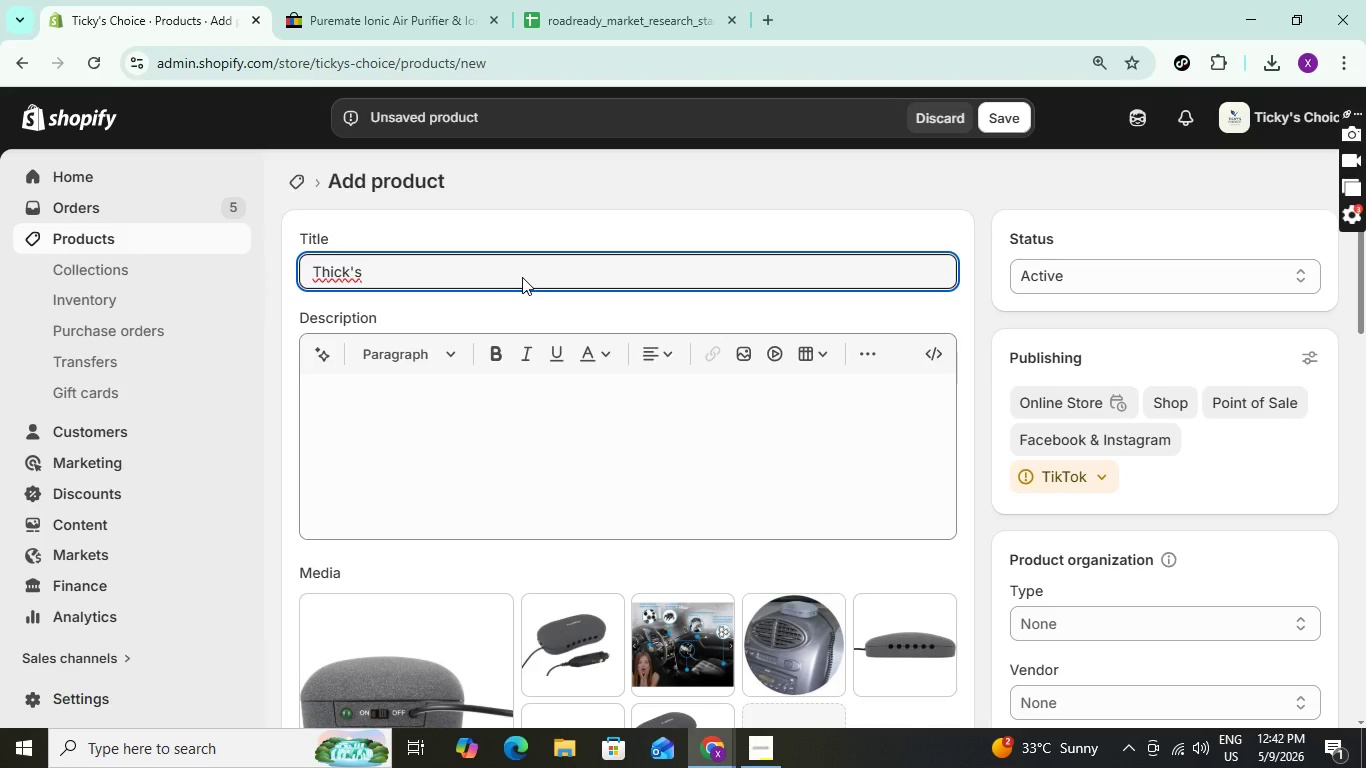 
key(ArrowLeft)
 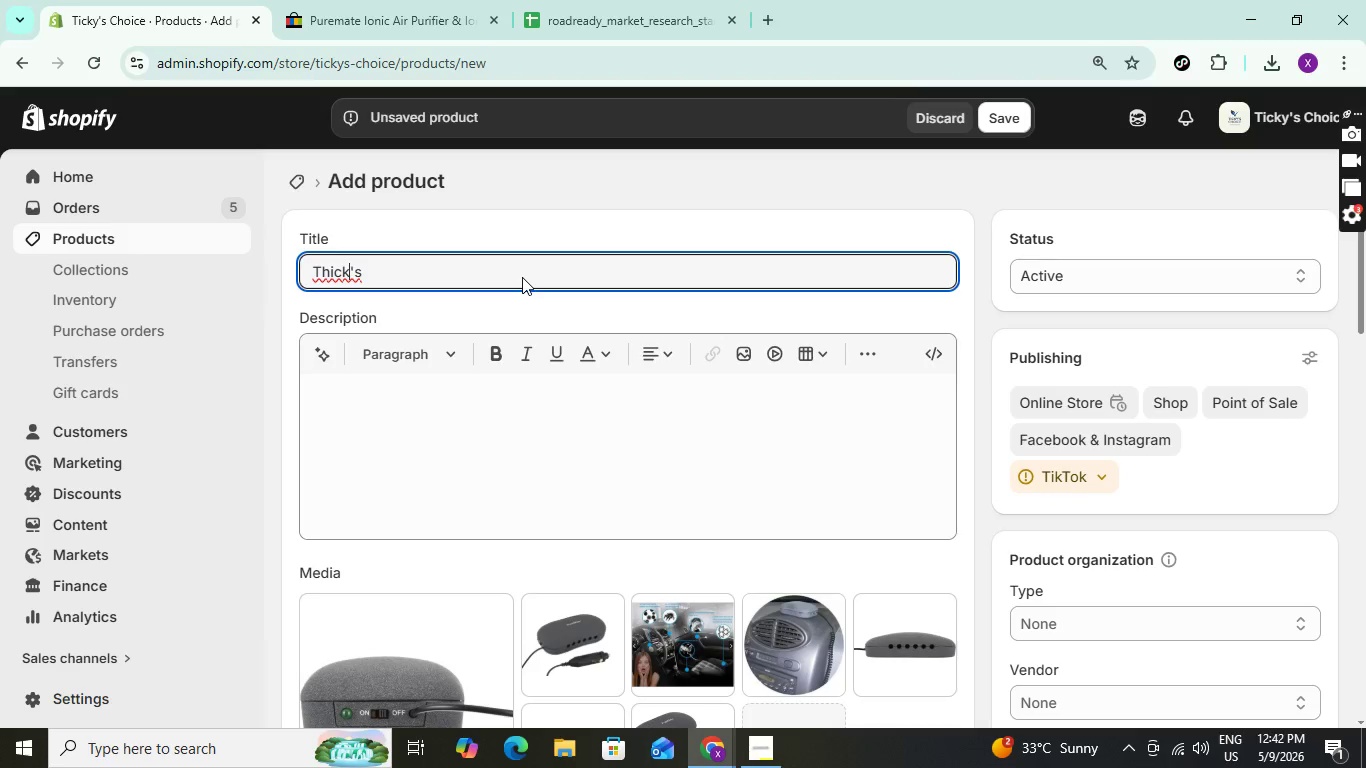 
key(ArrowLeft)
 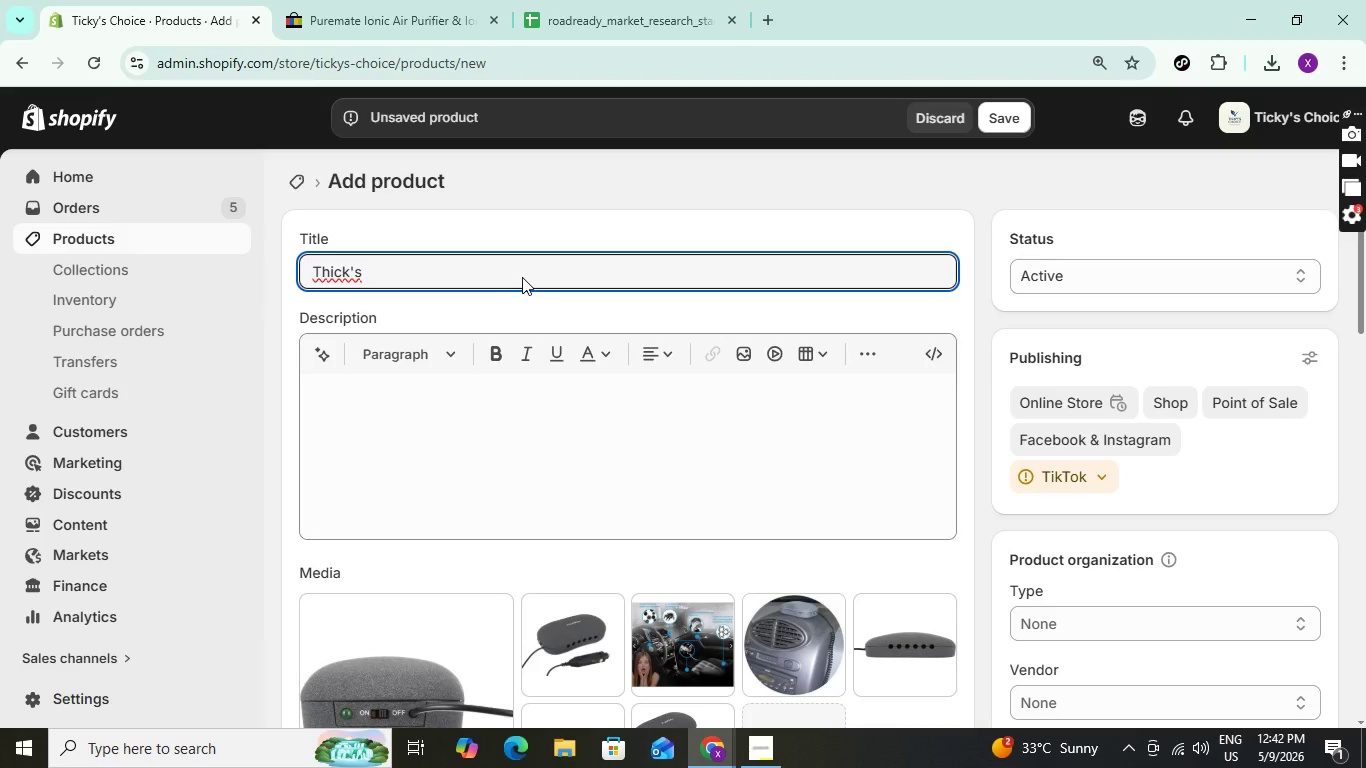 
key(Y)
 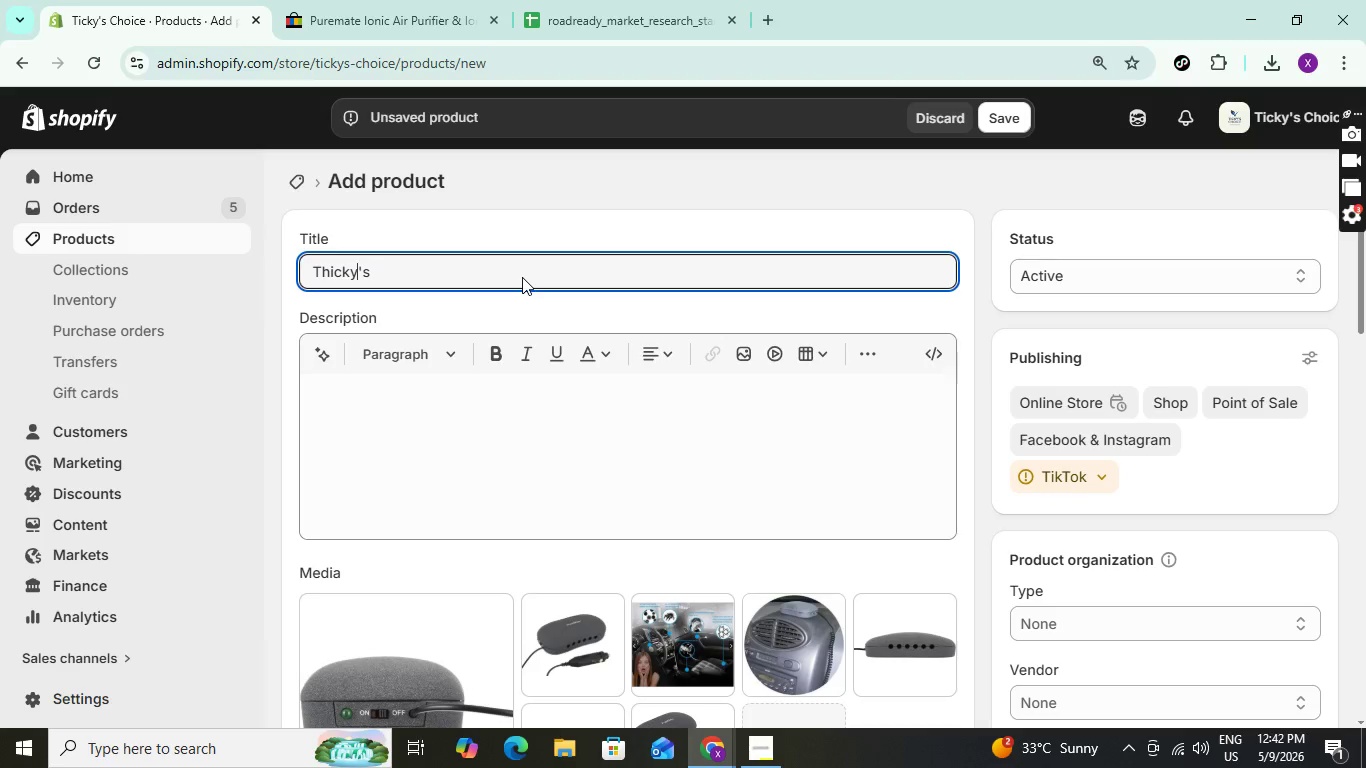 
key(ArrowRight)
 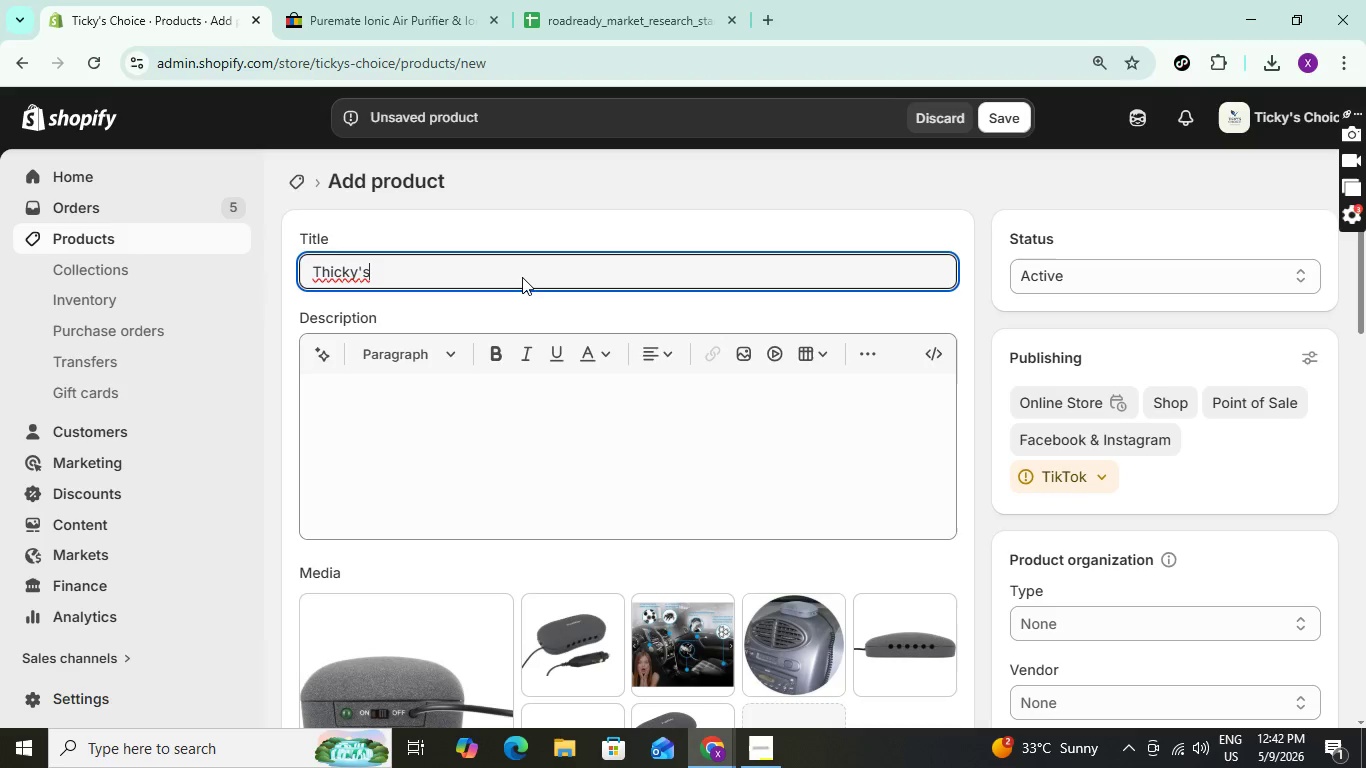 
key(ArrowRight)
 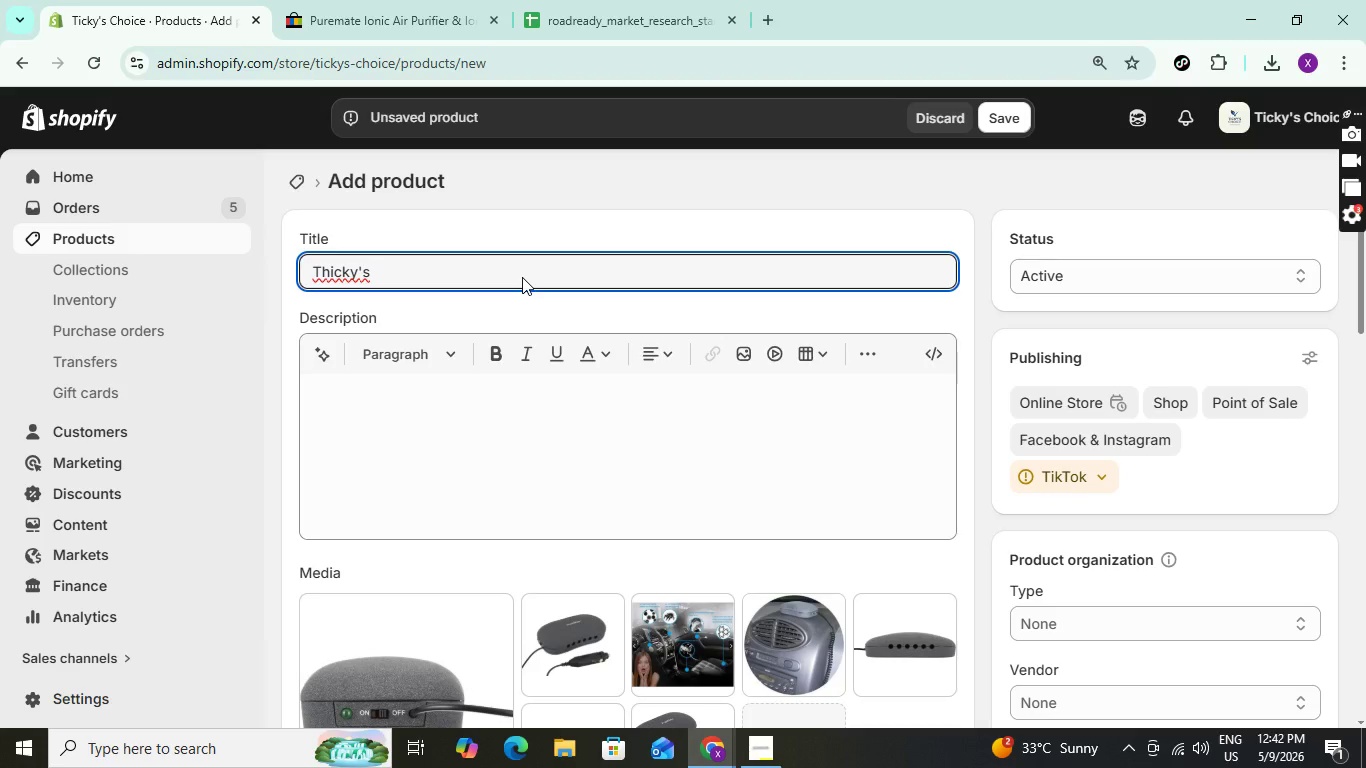 
type(Choice Lonic Car Air )
 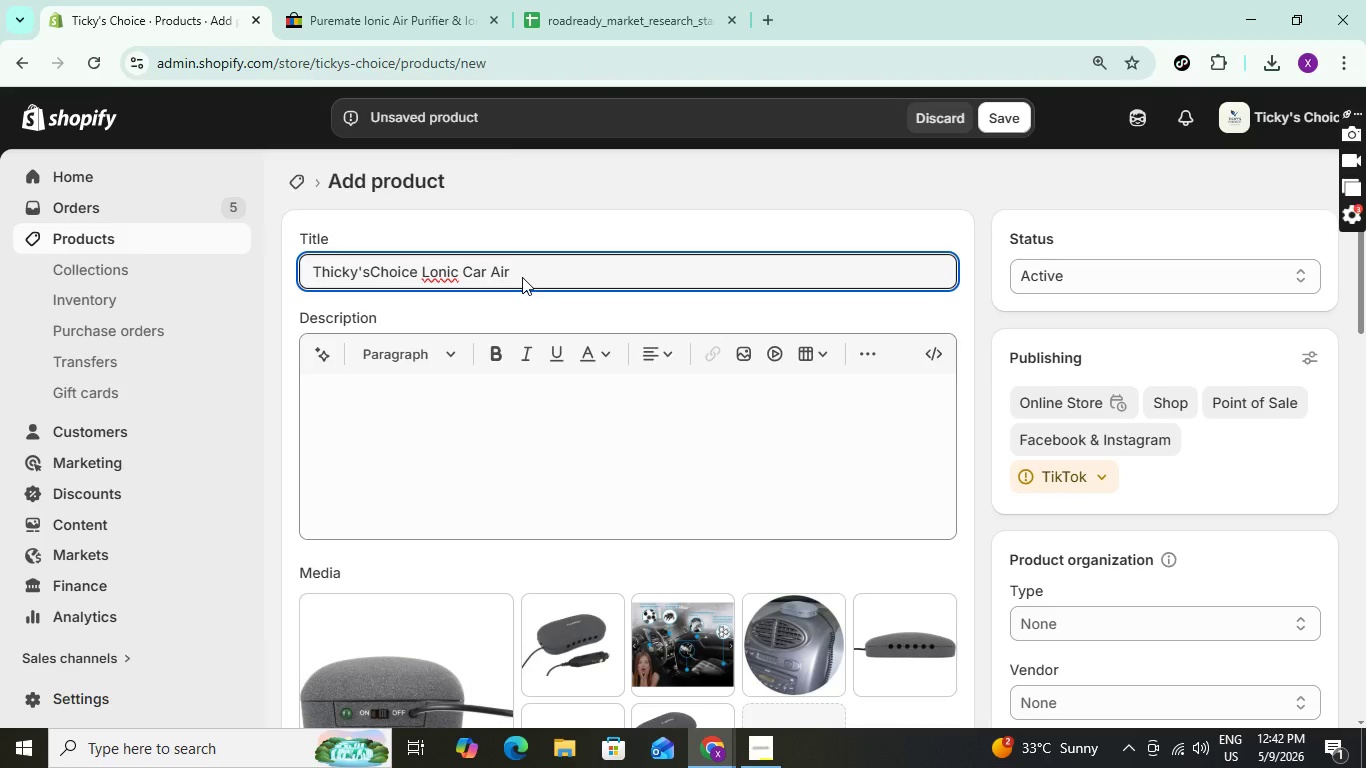 
type(Purifier )
 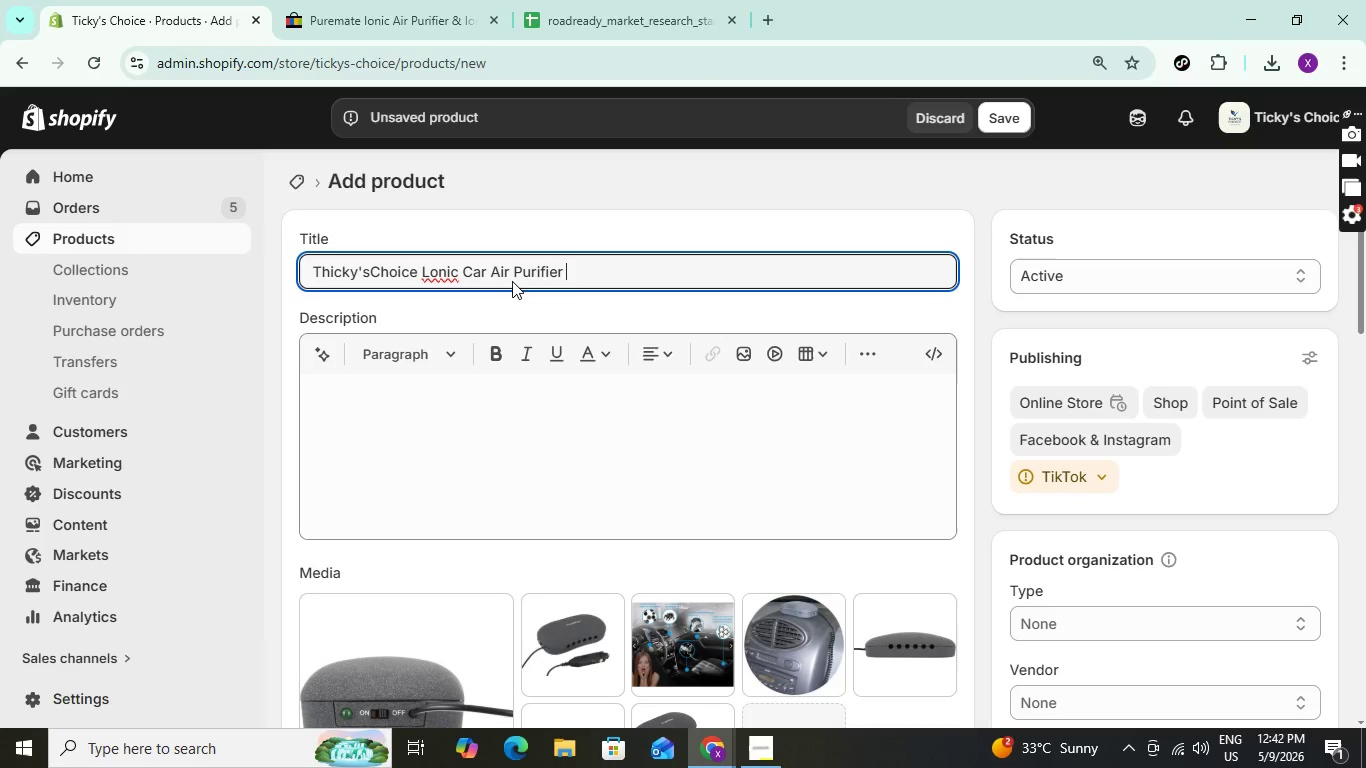 
type(7)
key(Backspace)
type(& Loniser)
 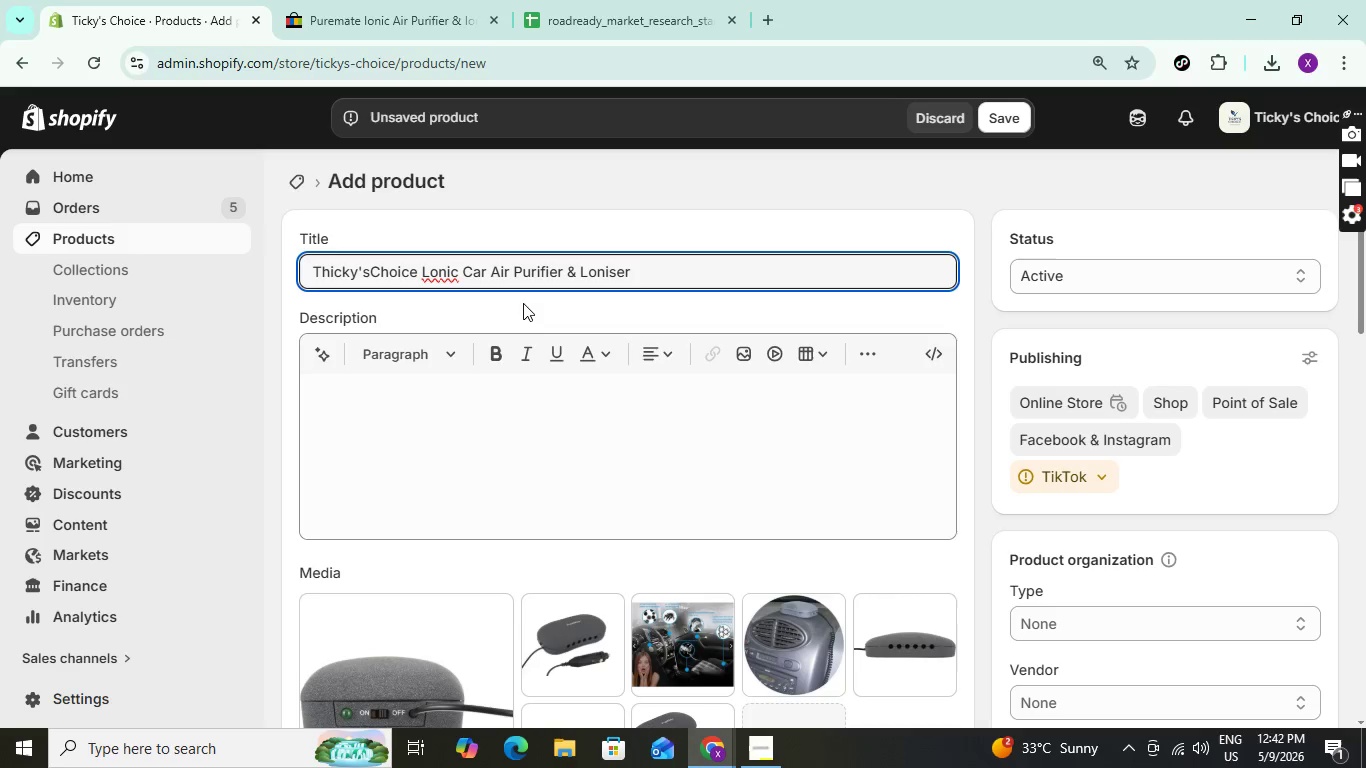 
key(ArrowLeft)
 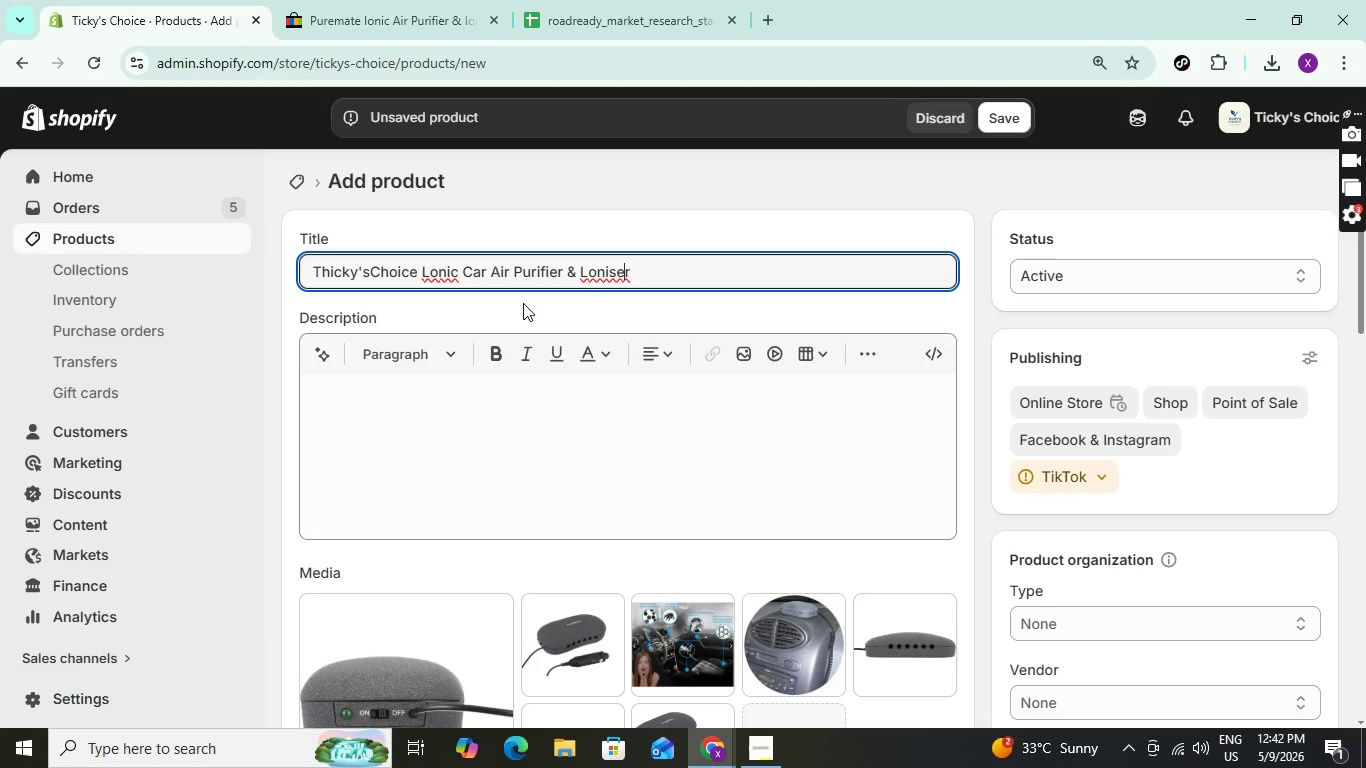 
key(ArrowLeft)
 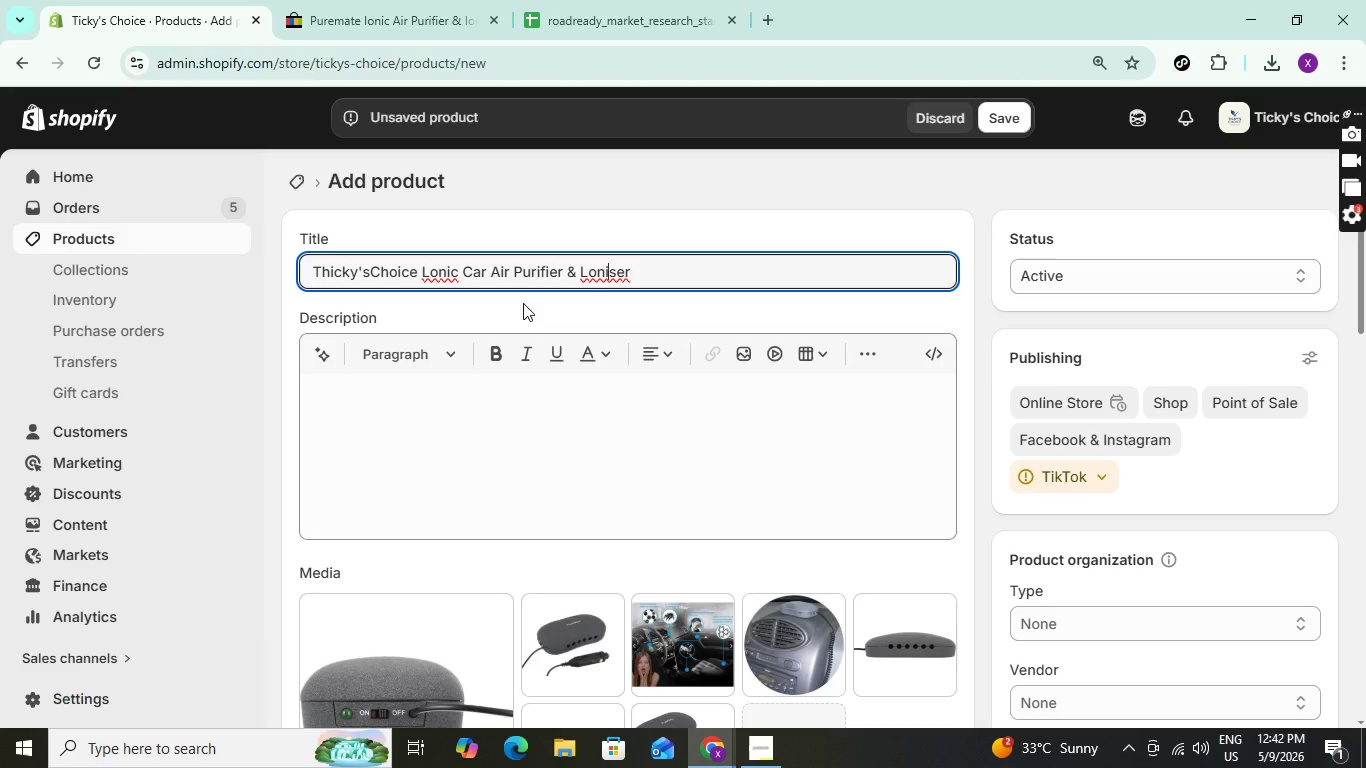 
hold_key(key=ArrowLeft, duration=0.95)
 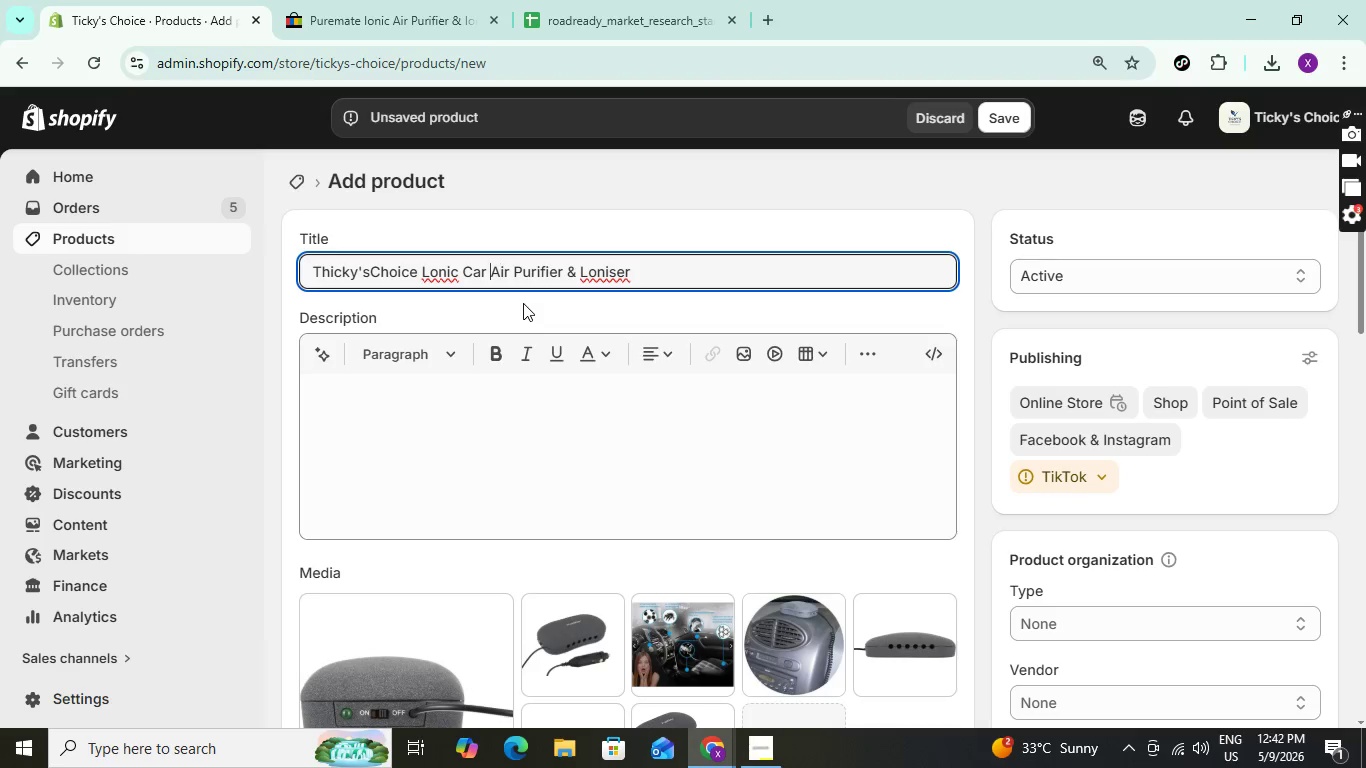 
hold_key(key=ArrowLeft, duration=0.36)
 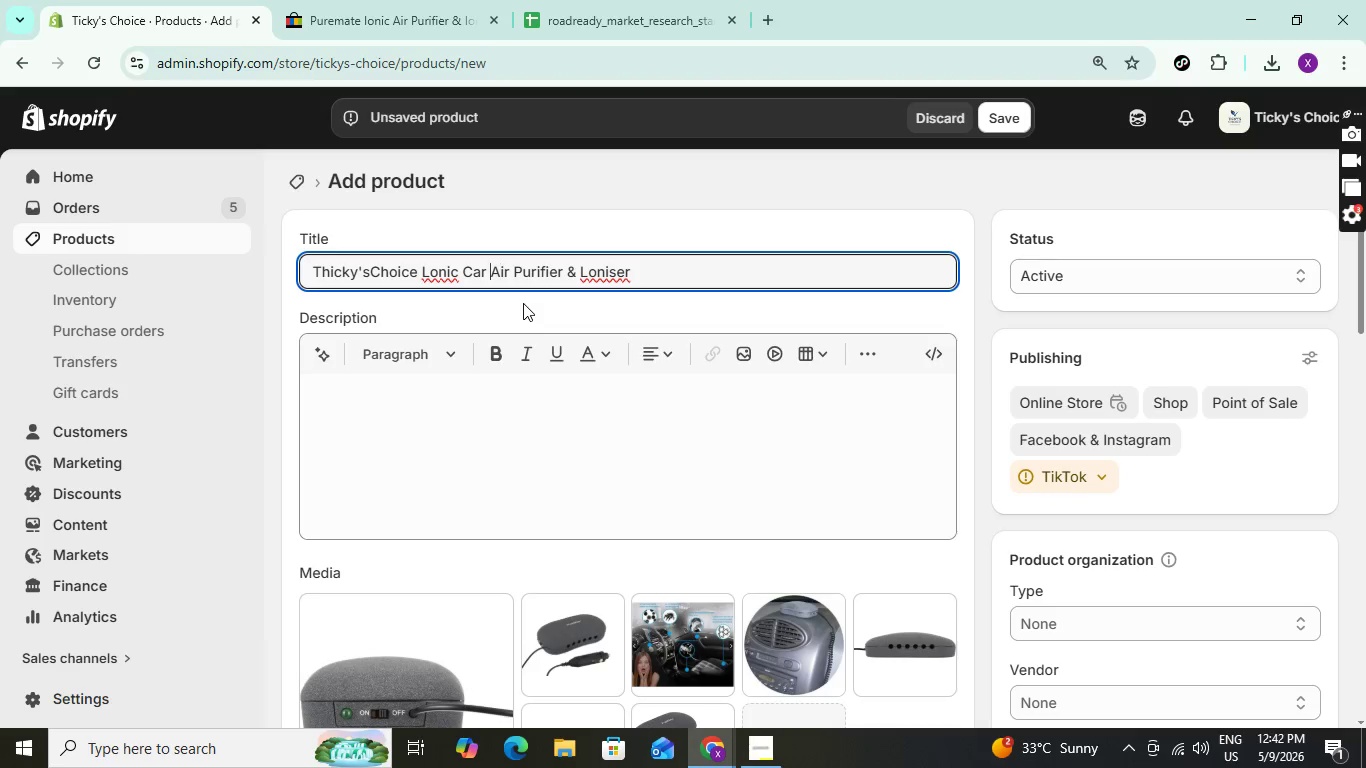 
key(ArrowLeft)
 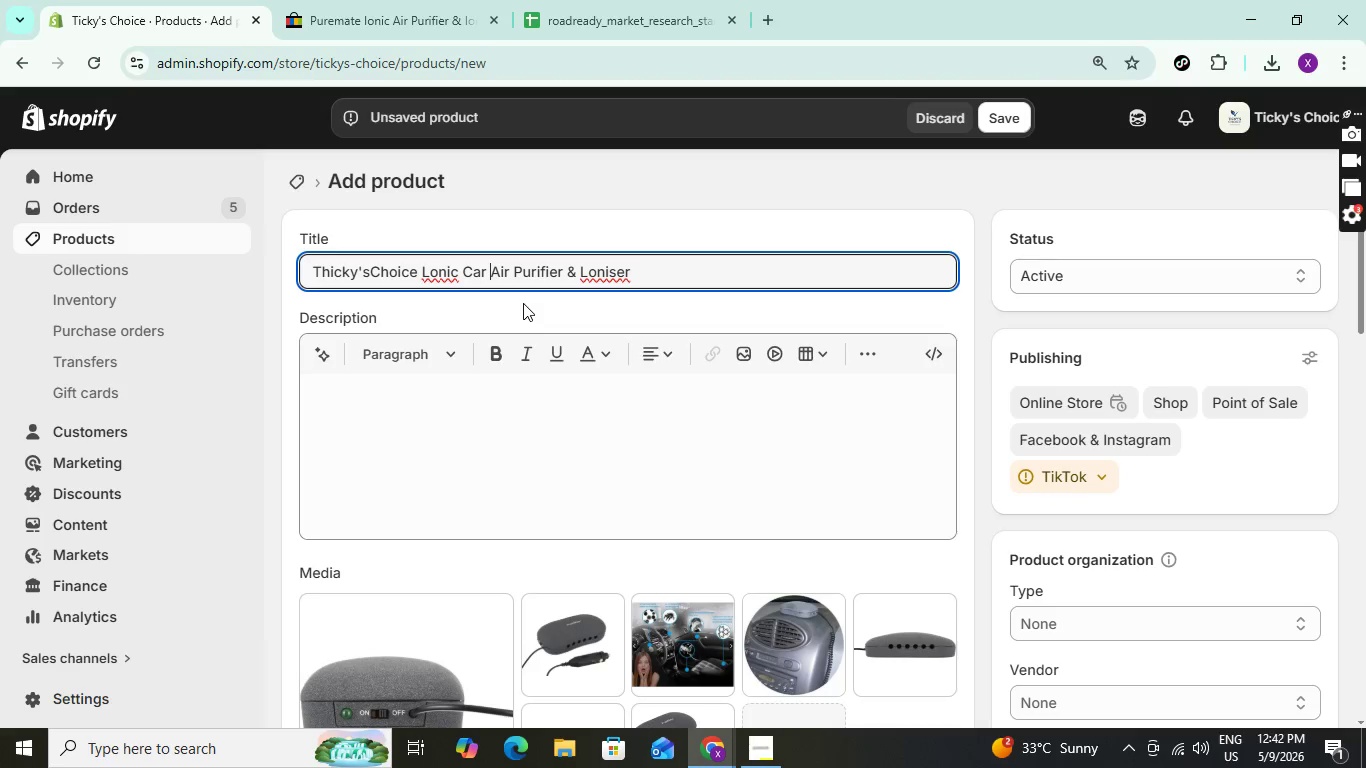 
key(ArrowLeft)
 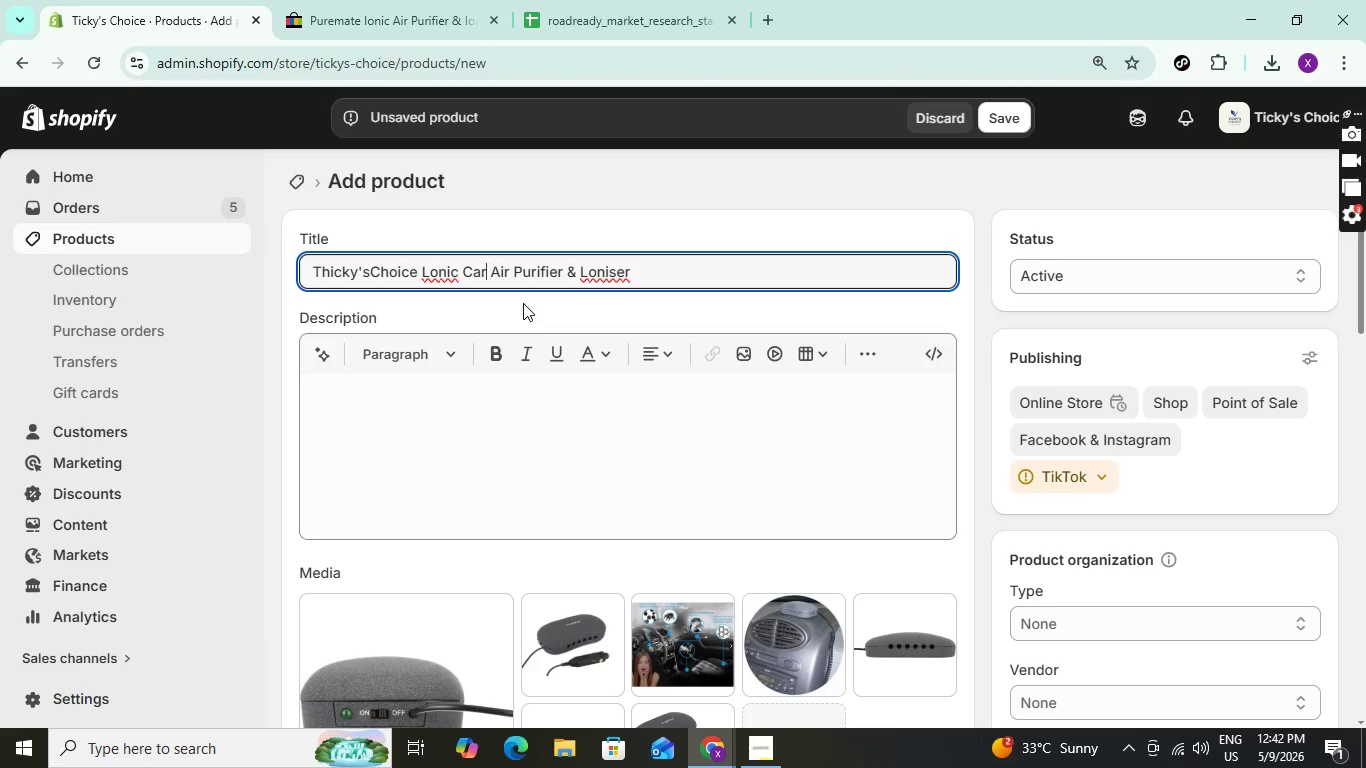 
key(ArrowLeft)
 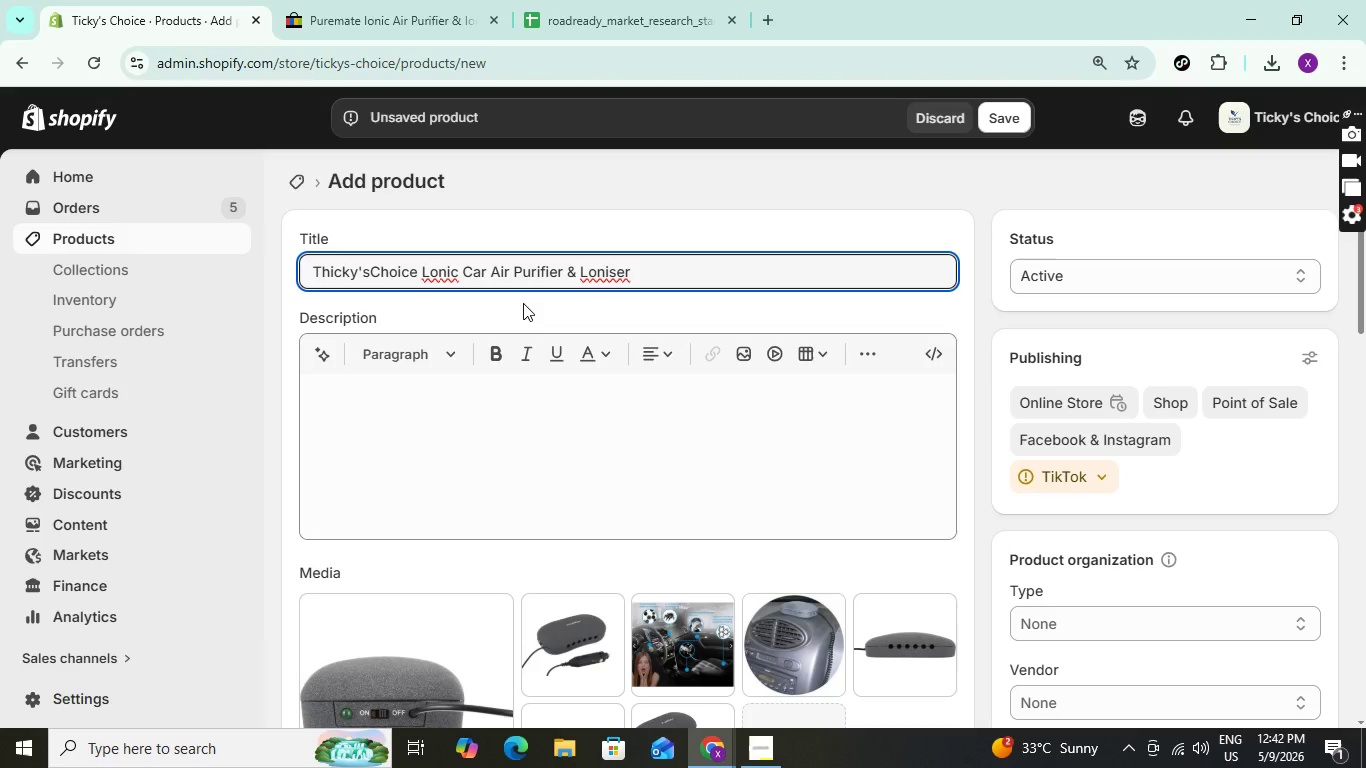 
key(ArrowLeft)
 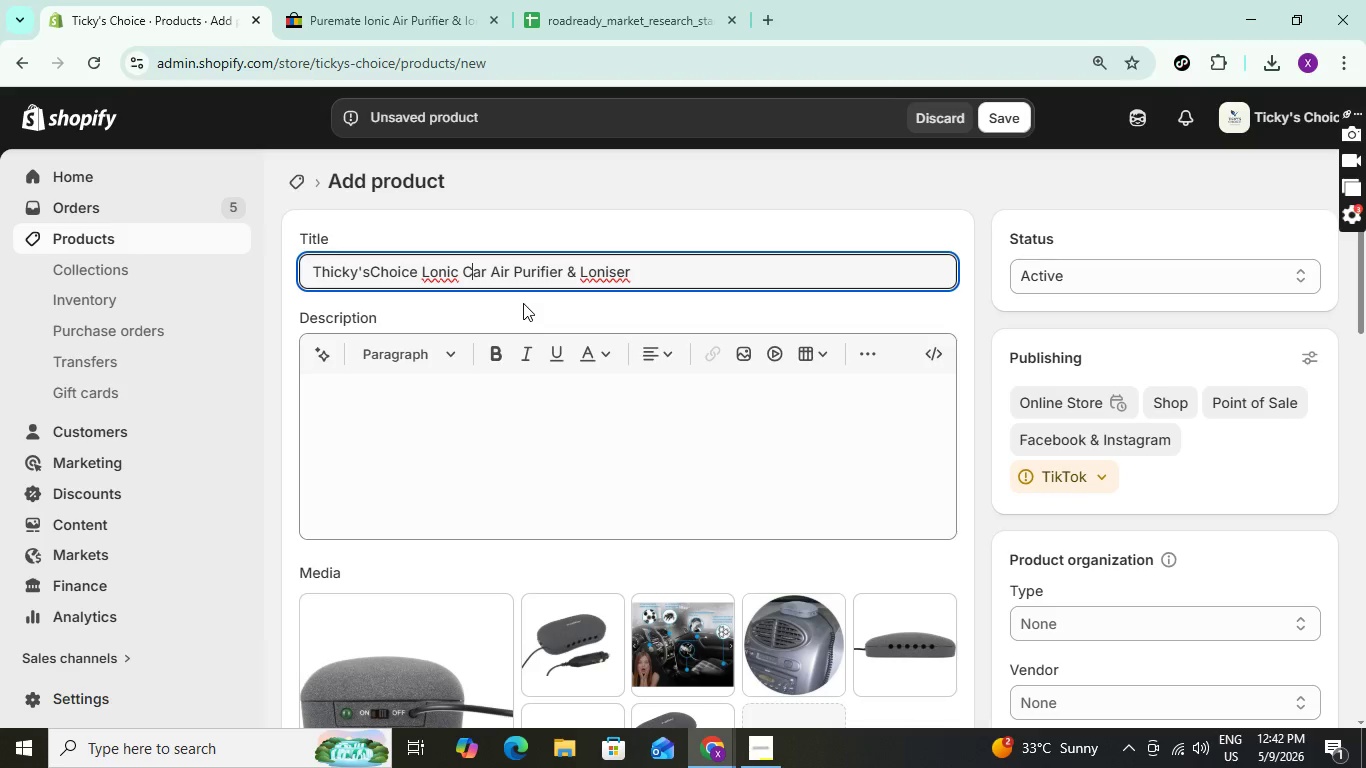 
key(ArrowLeft)
 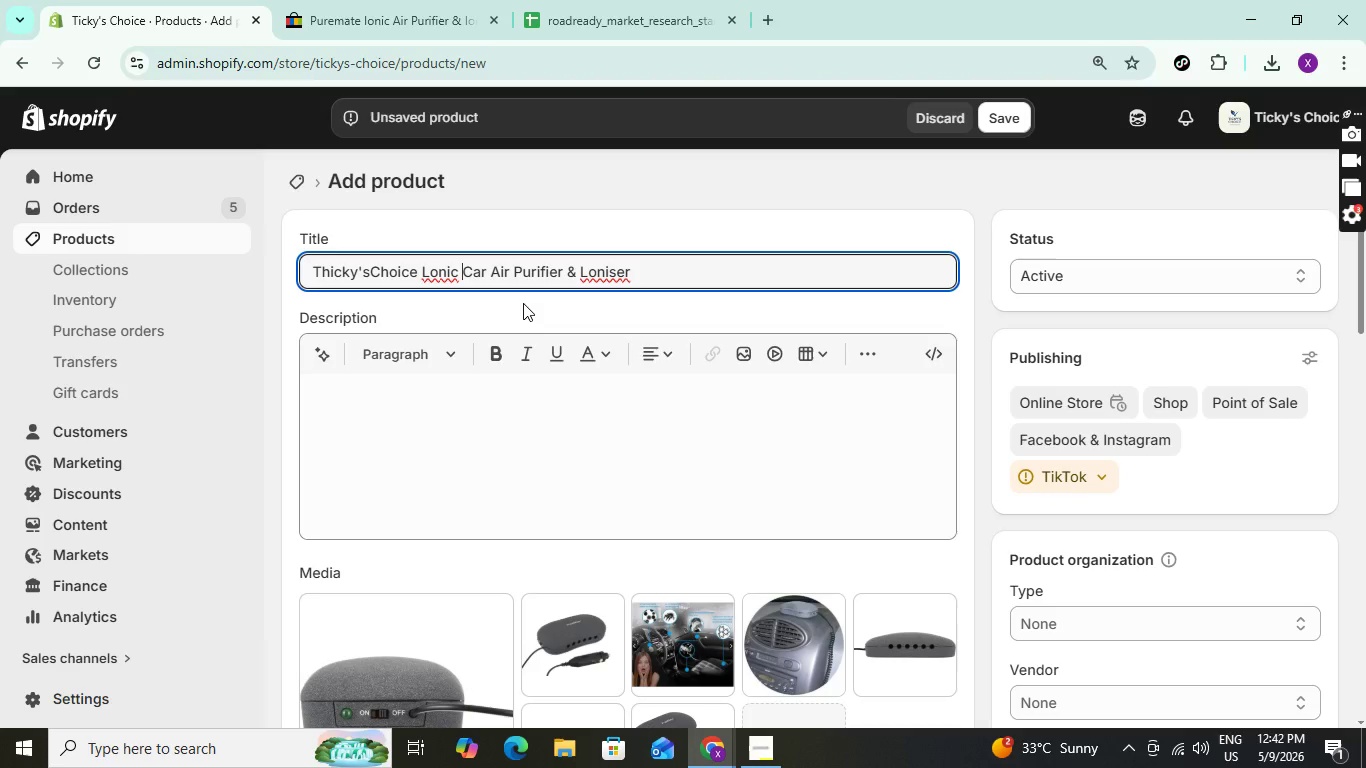 
key(ArrowLeft)
 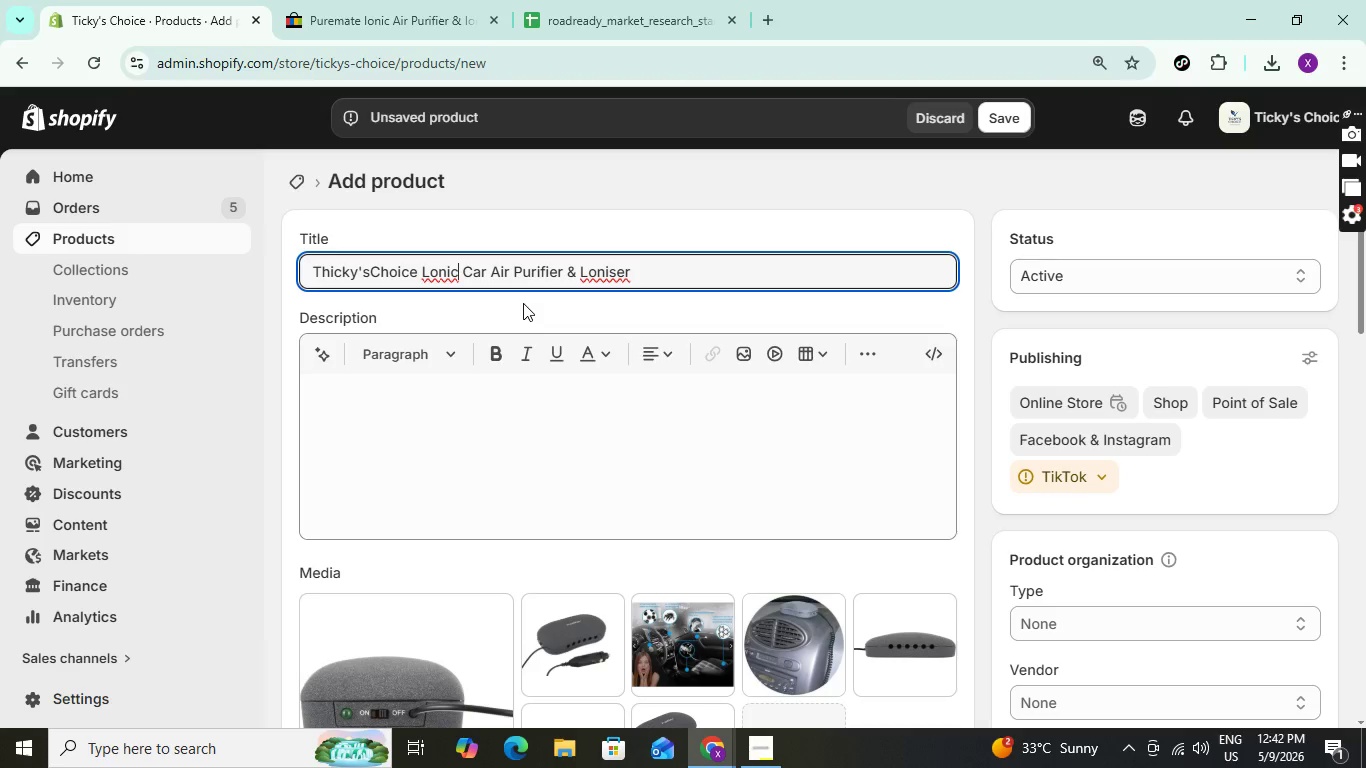 
key(ArrowLeft)
 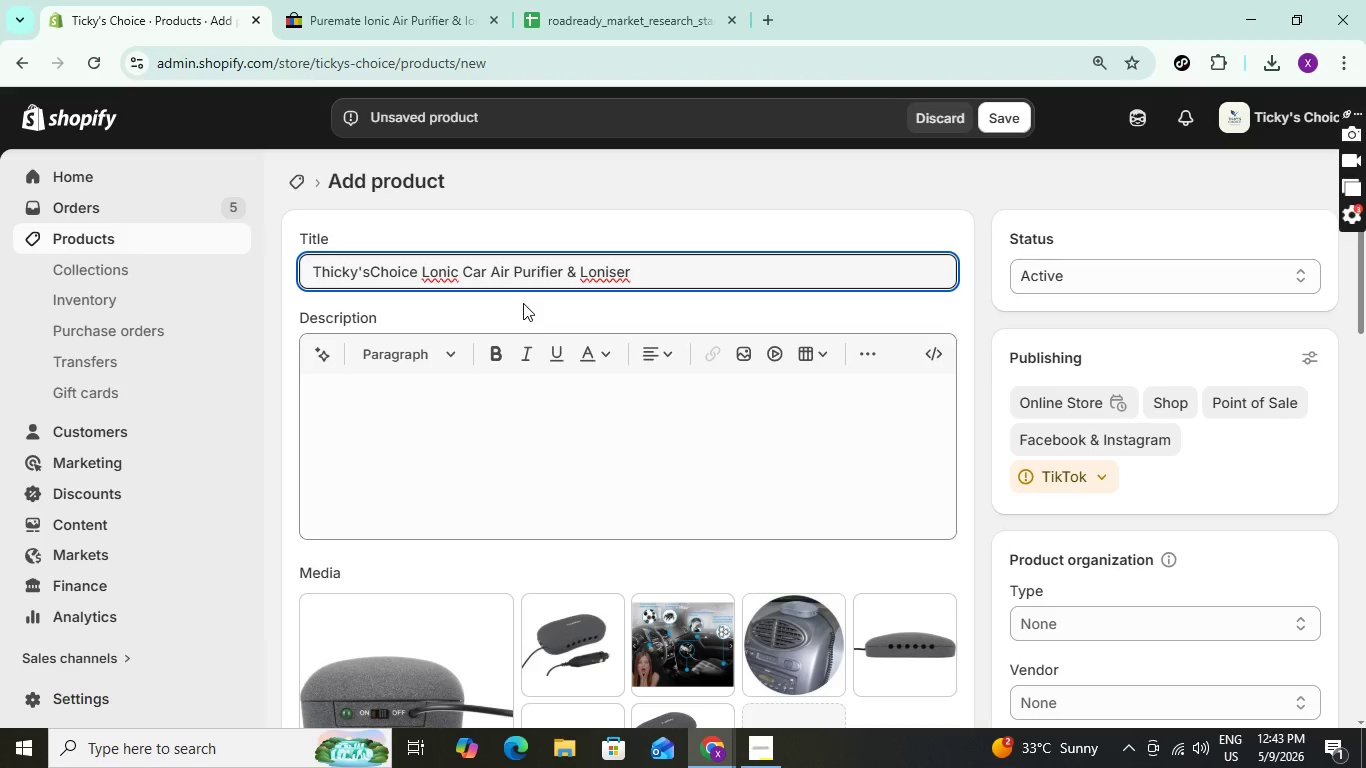 
key(Backspace)
 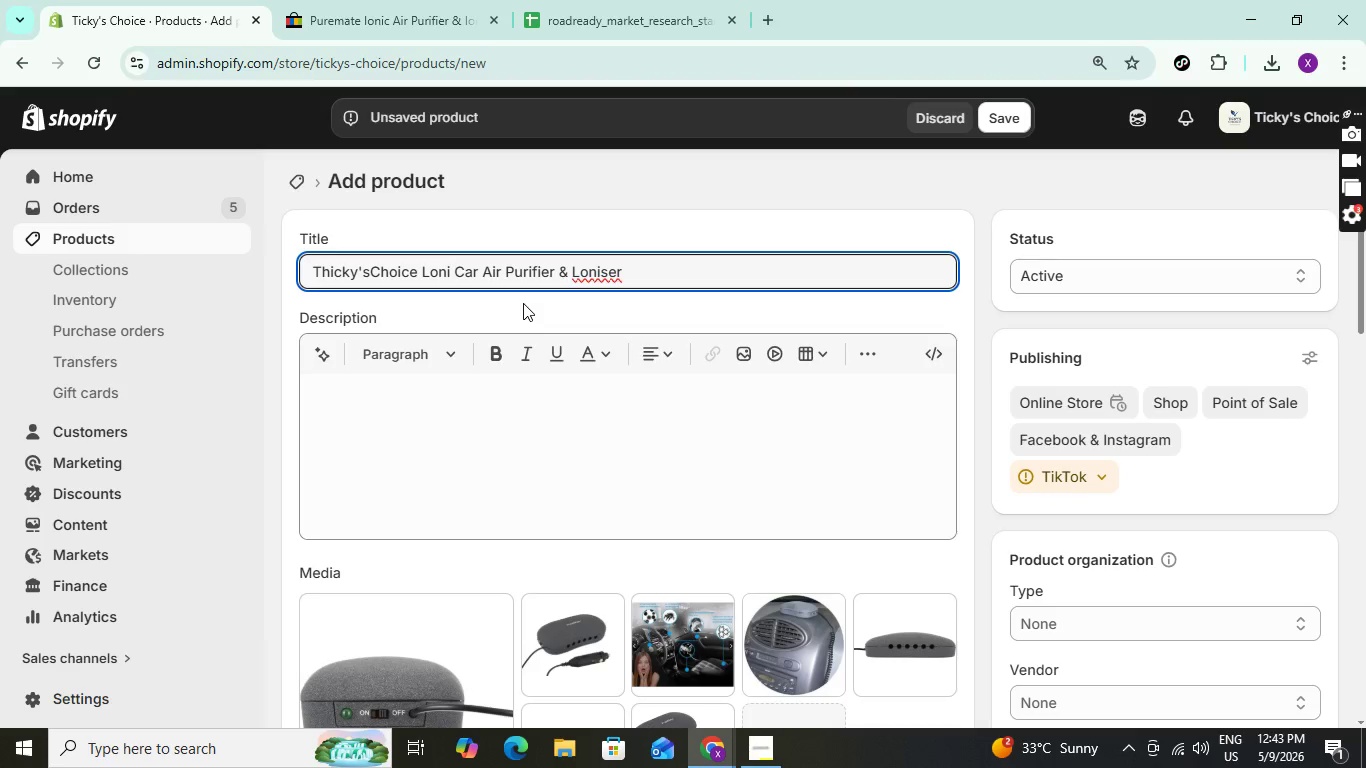 
key(C)
 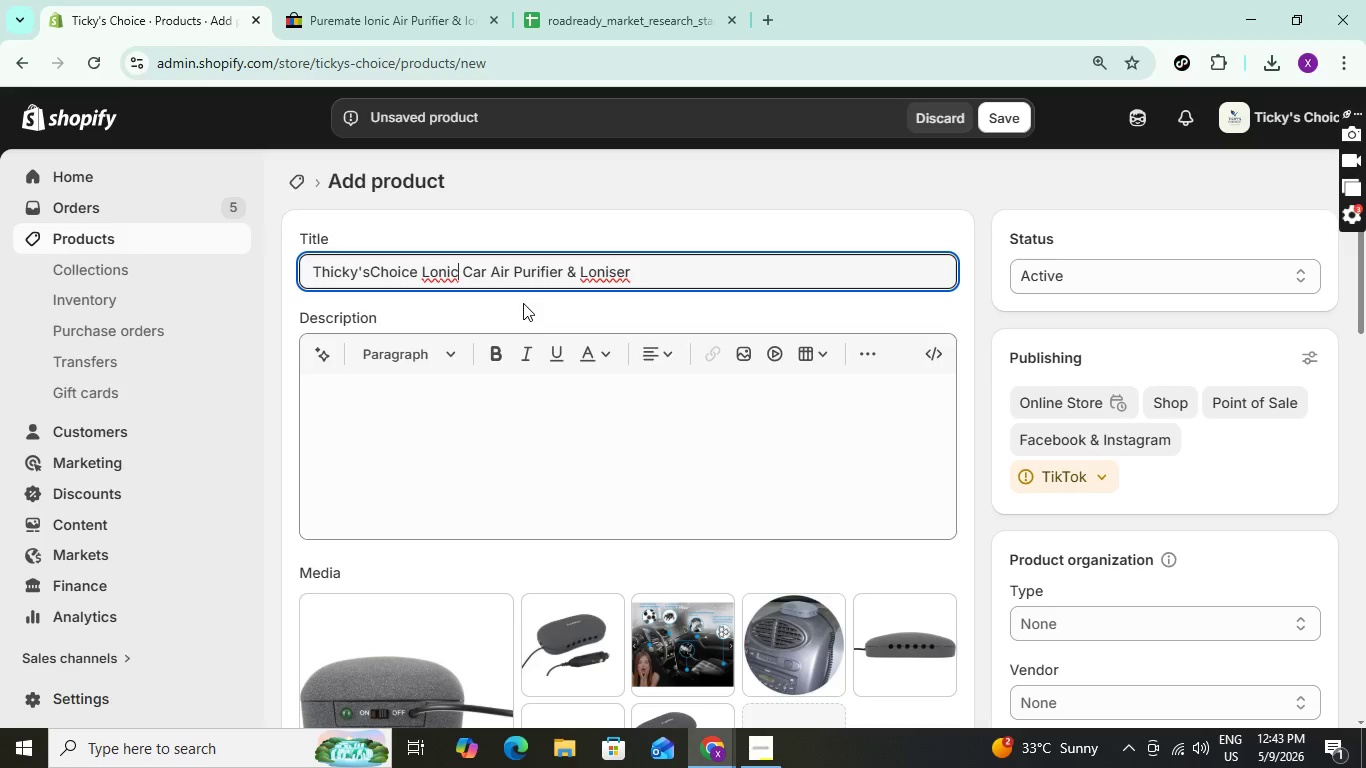 
hold_key(key=ArrowRight, duration=1.41)
 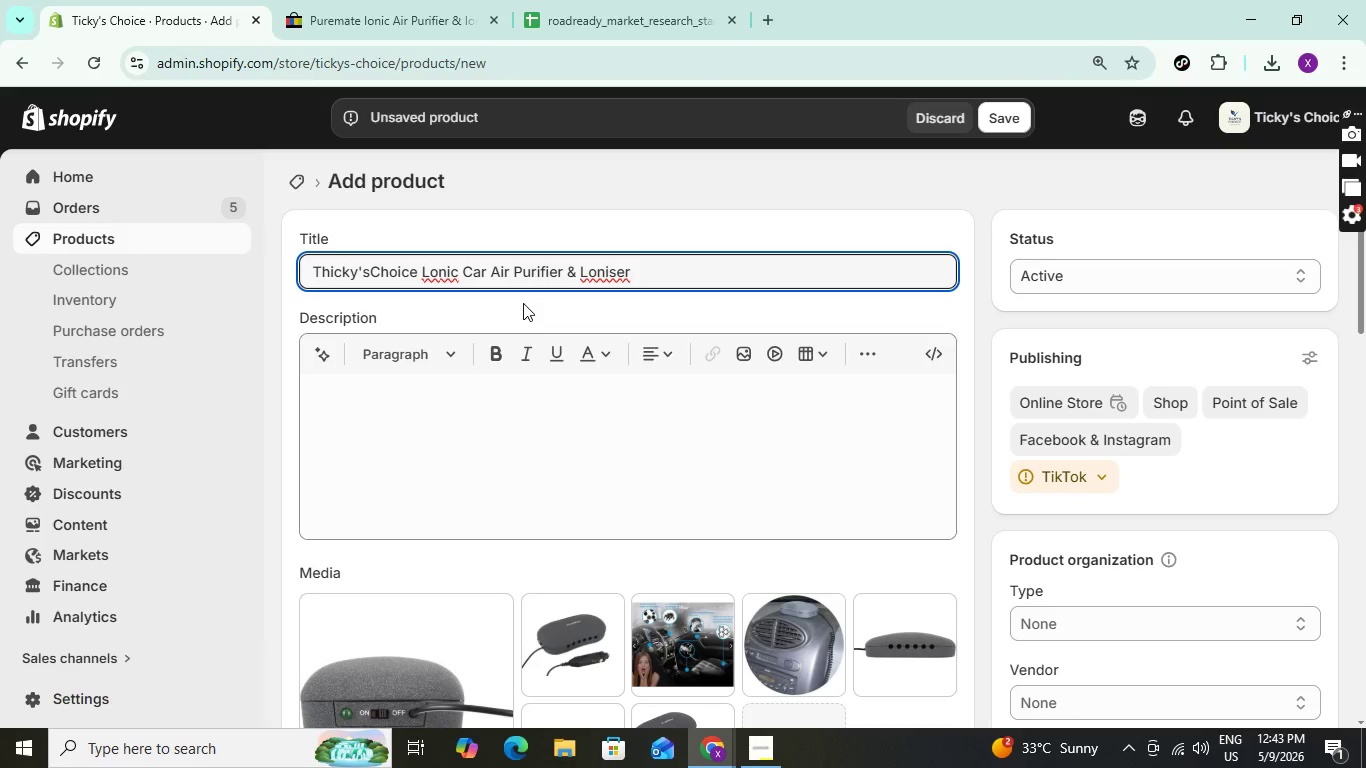 
left_click([455, 275])
 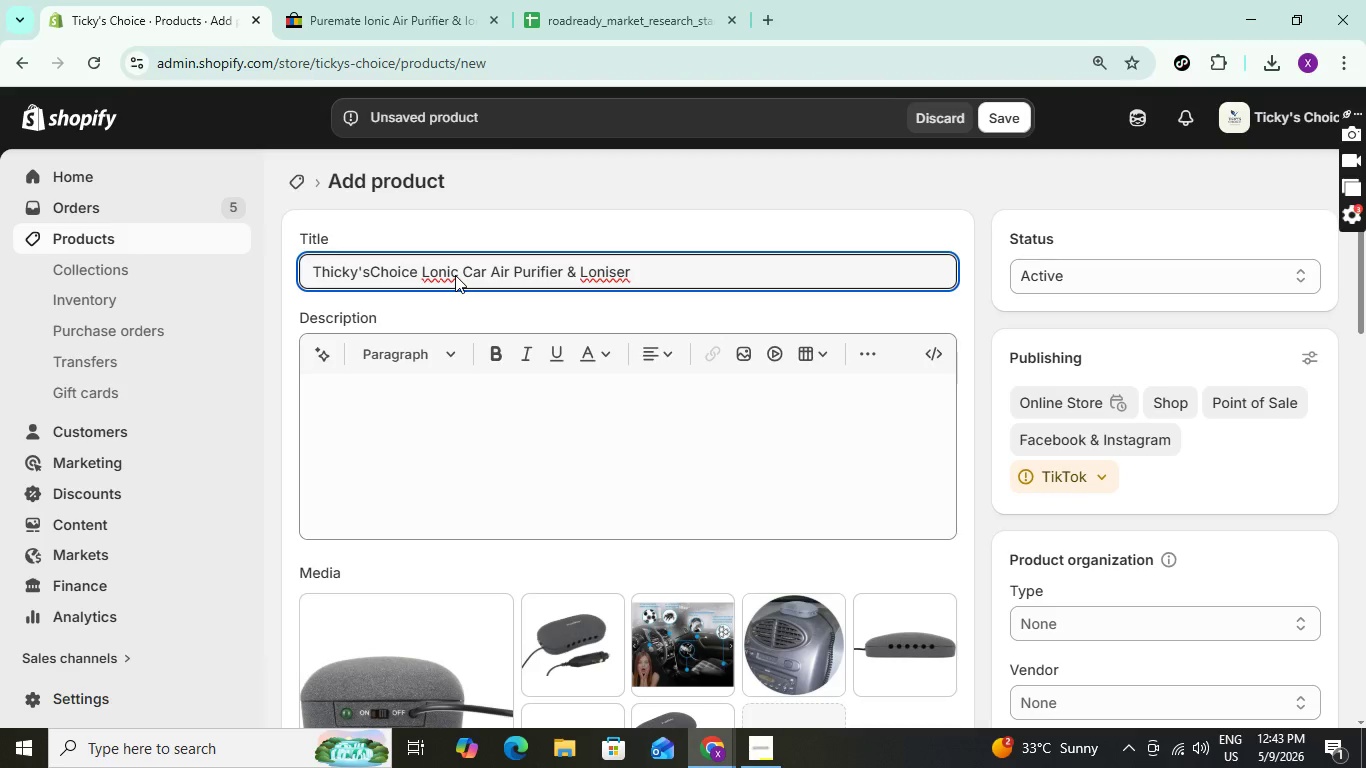 
double_click([455, 275])
 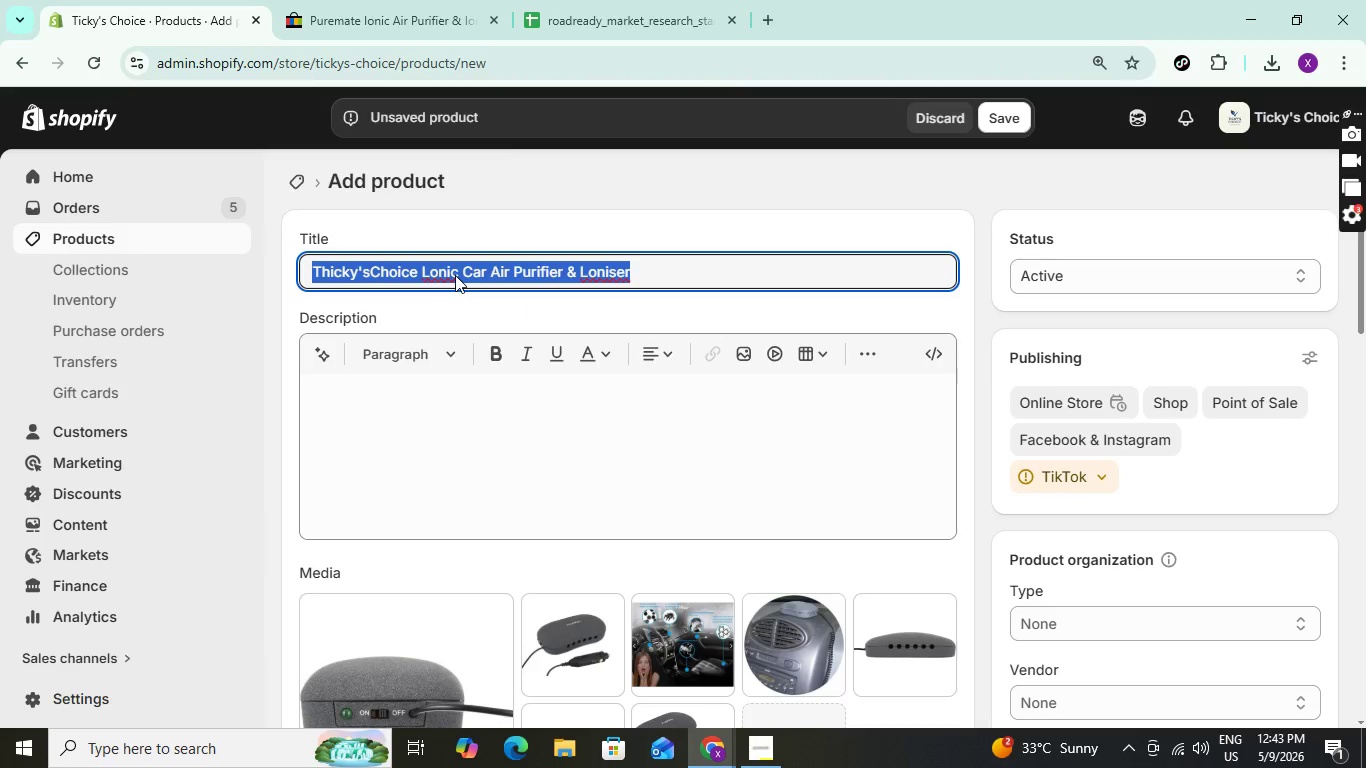 
triple_click([455, 275])
 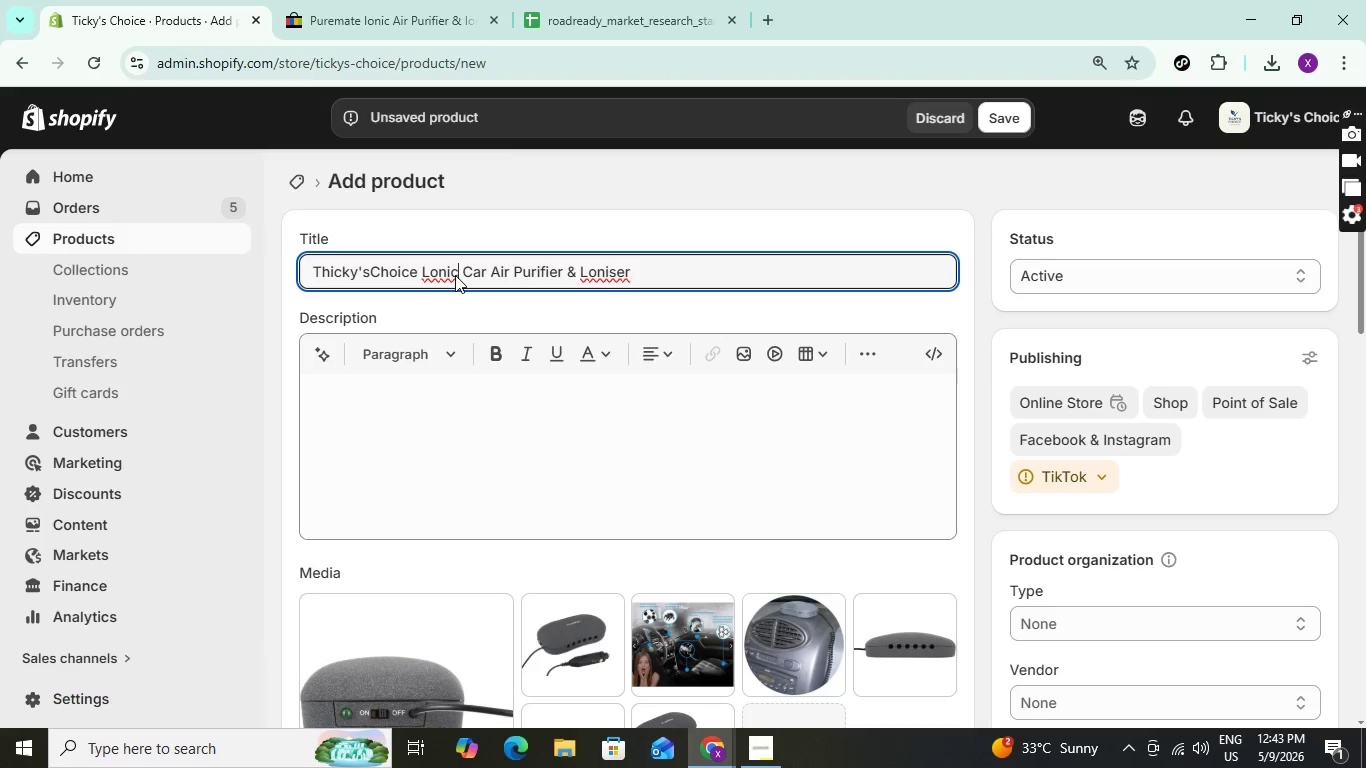 
double_click([455, 275])
 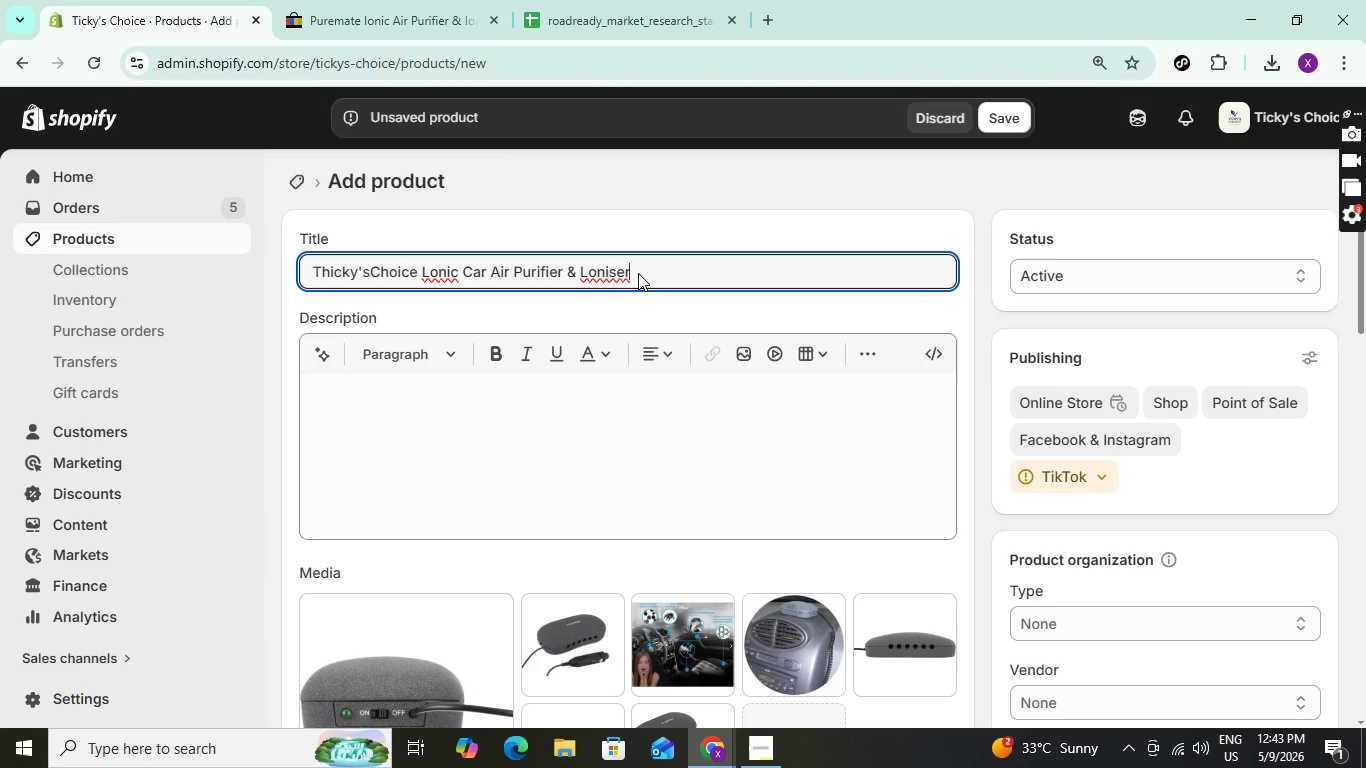 
double_click([638, 273])
 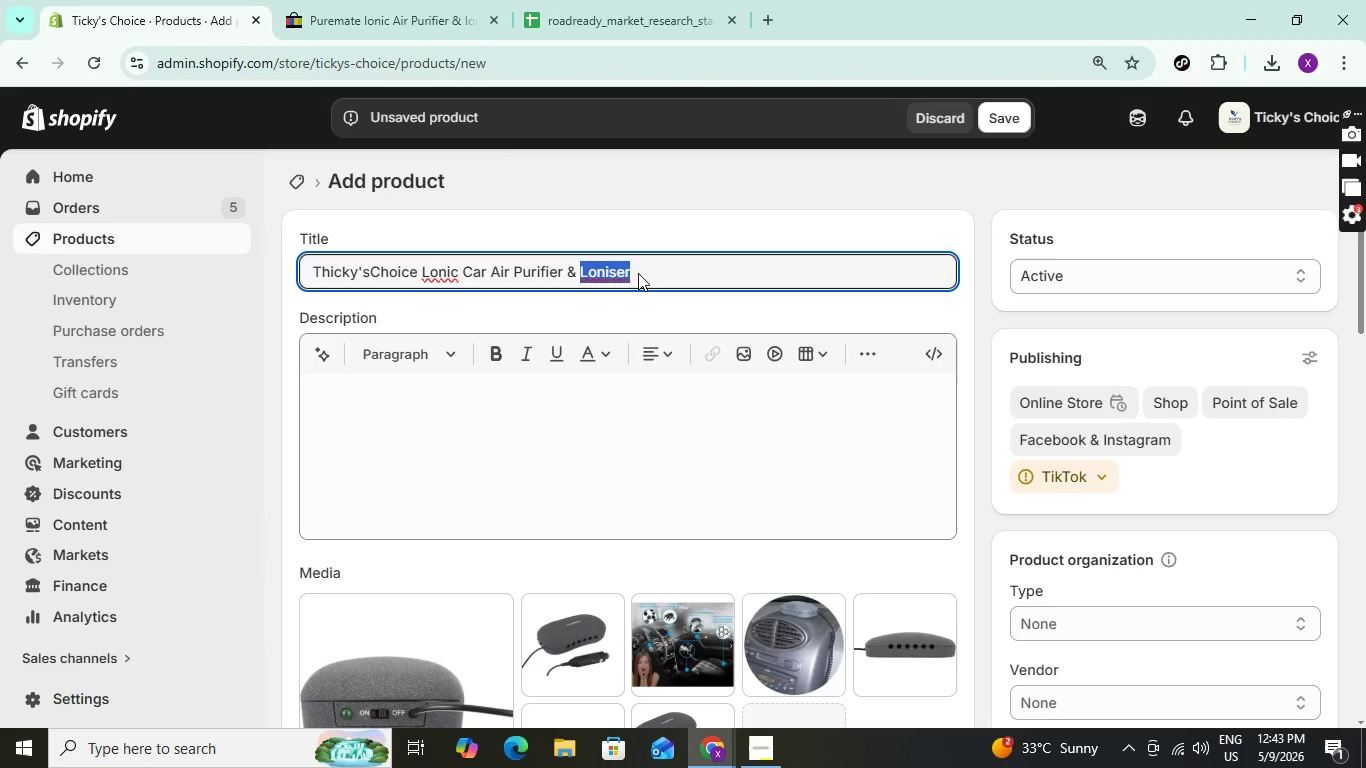 
left_click([638, 273])
 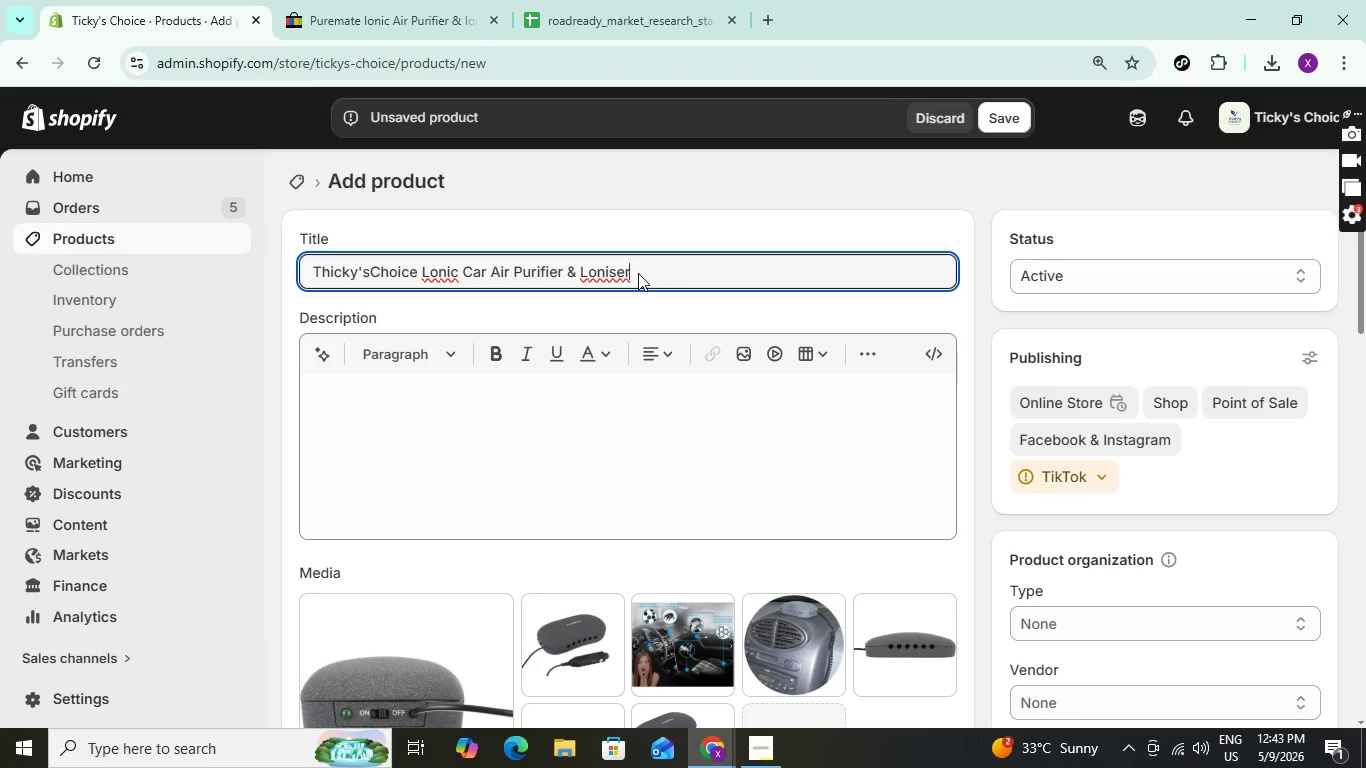 
key(Space)
 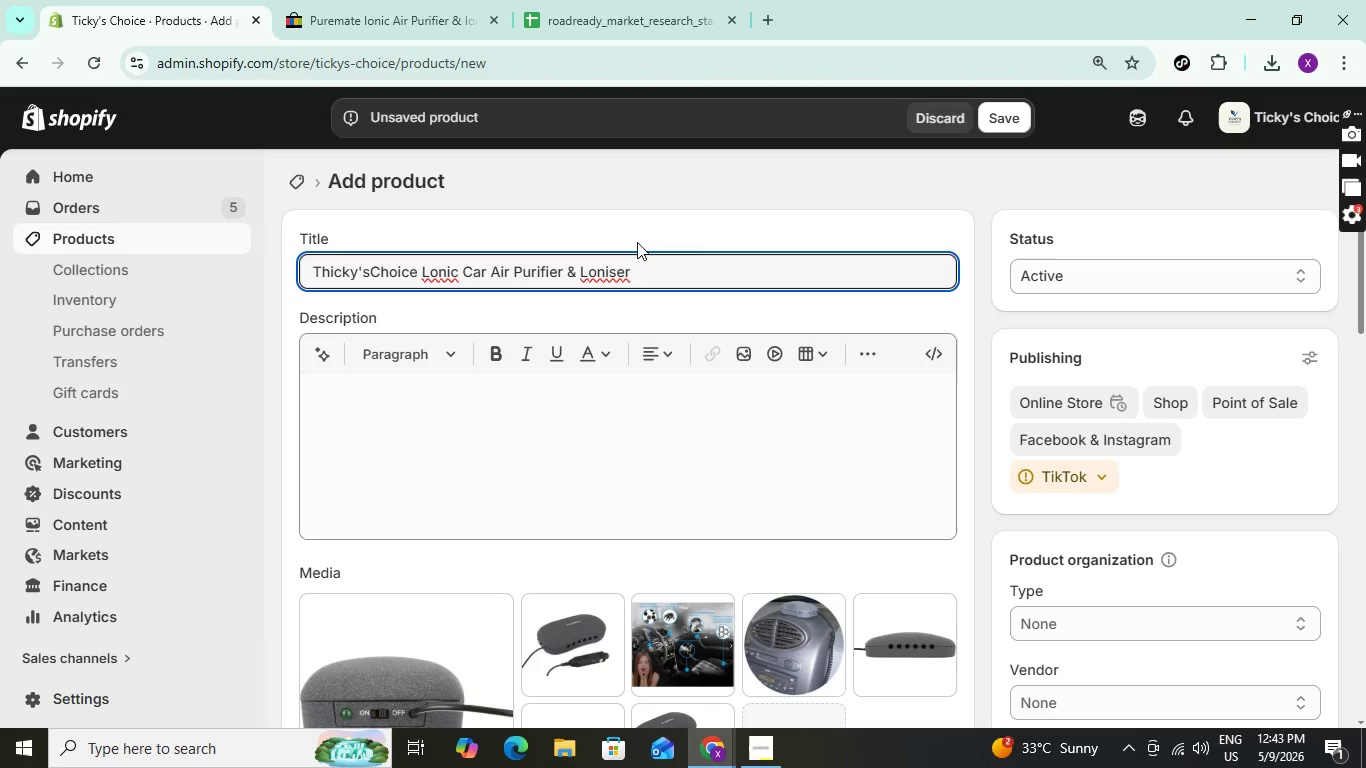 
key(Shift+X)
 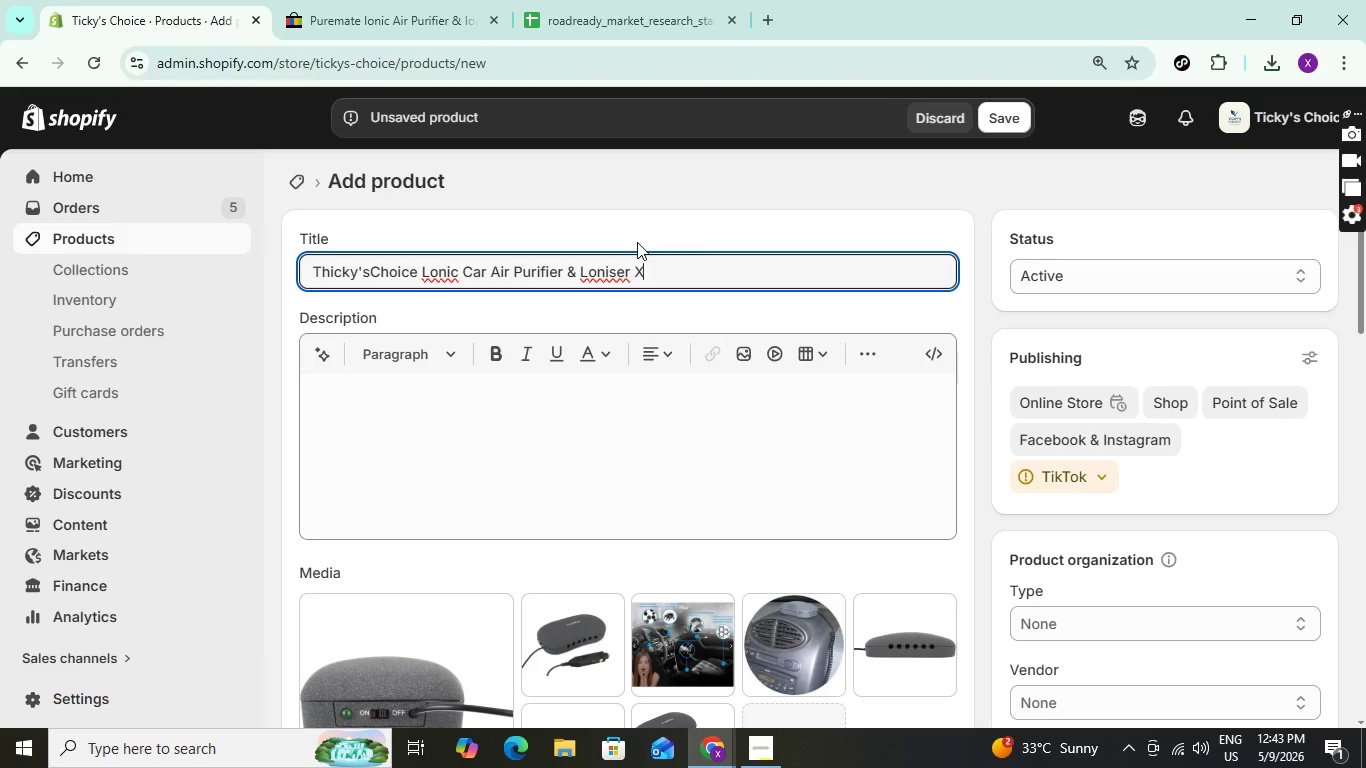 
key(Shift+Minus)
 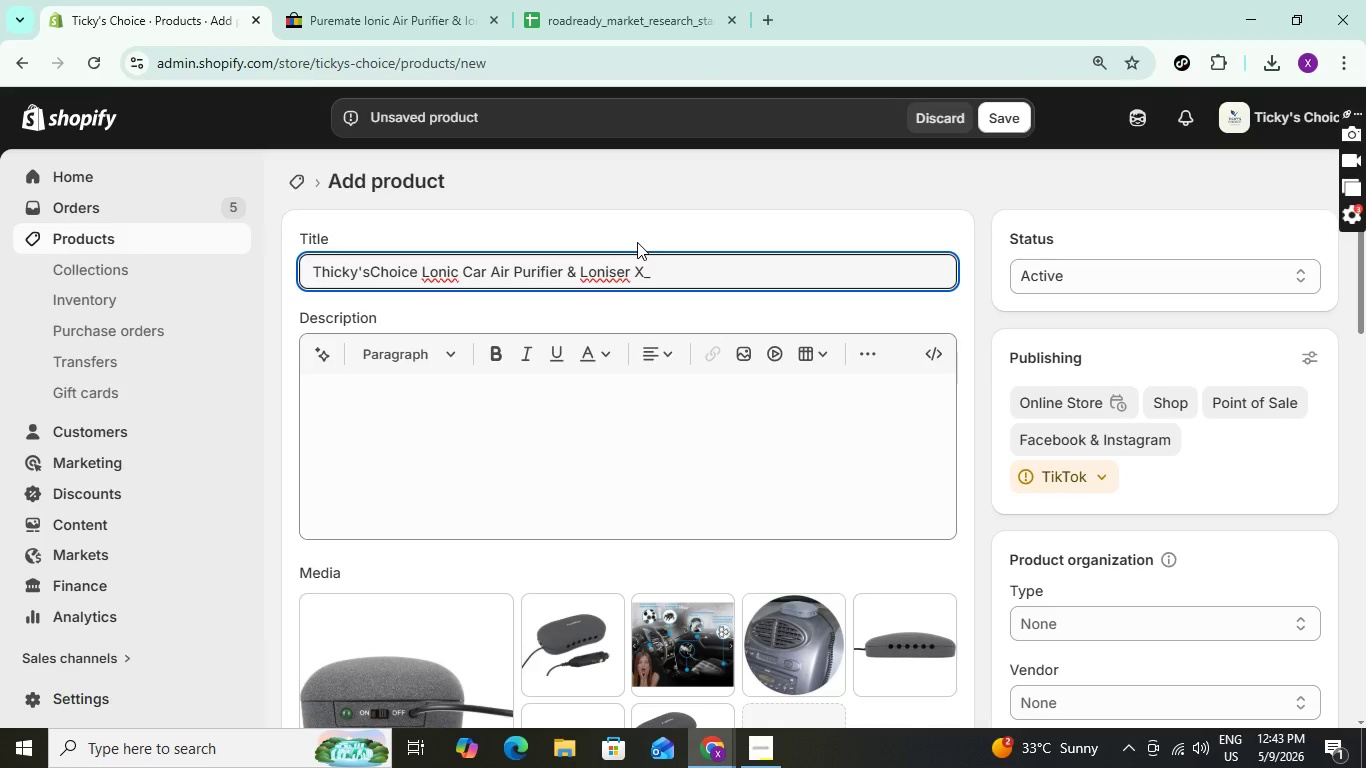 
key(Backspace)
 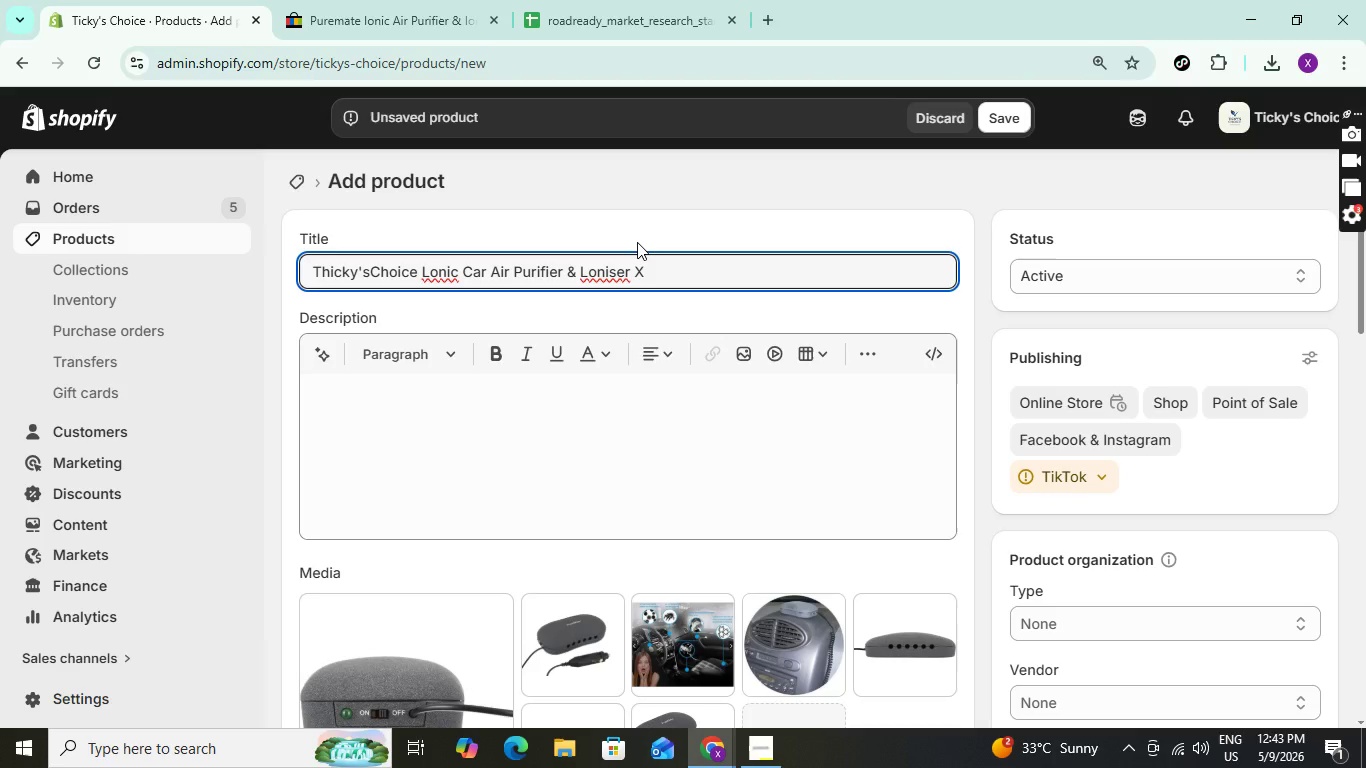 
hold_key(key=ShiftLeft, duration=1.5)
 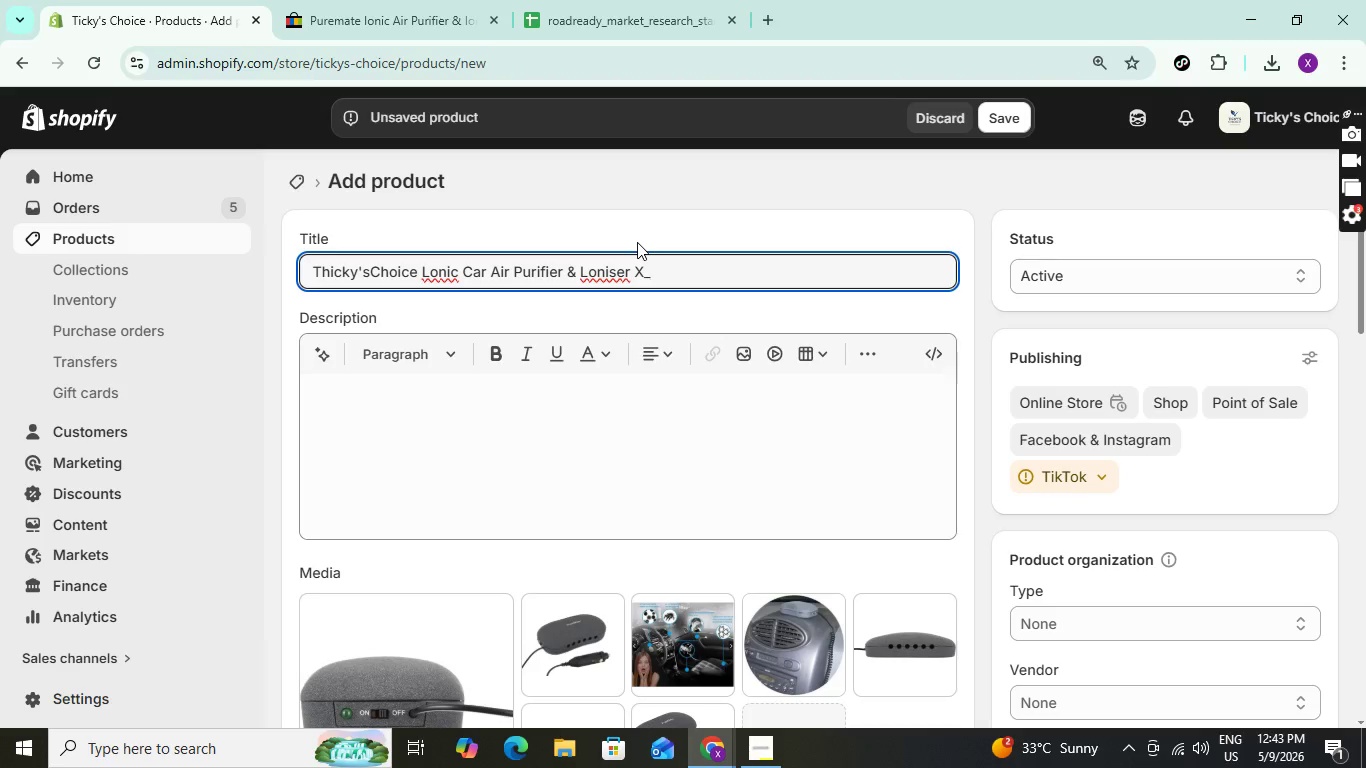 
key(Shift+Minus)
 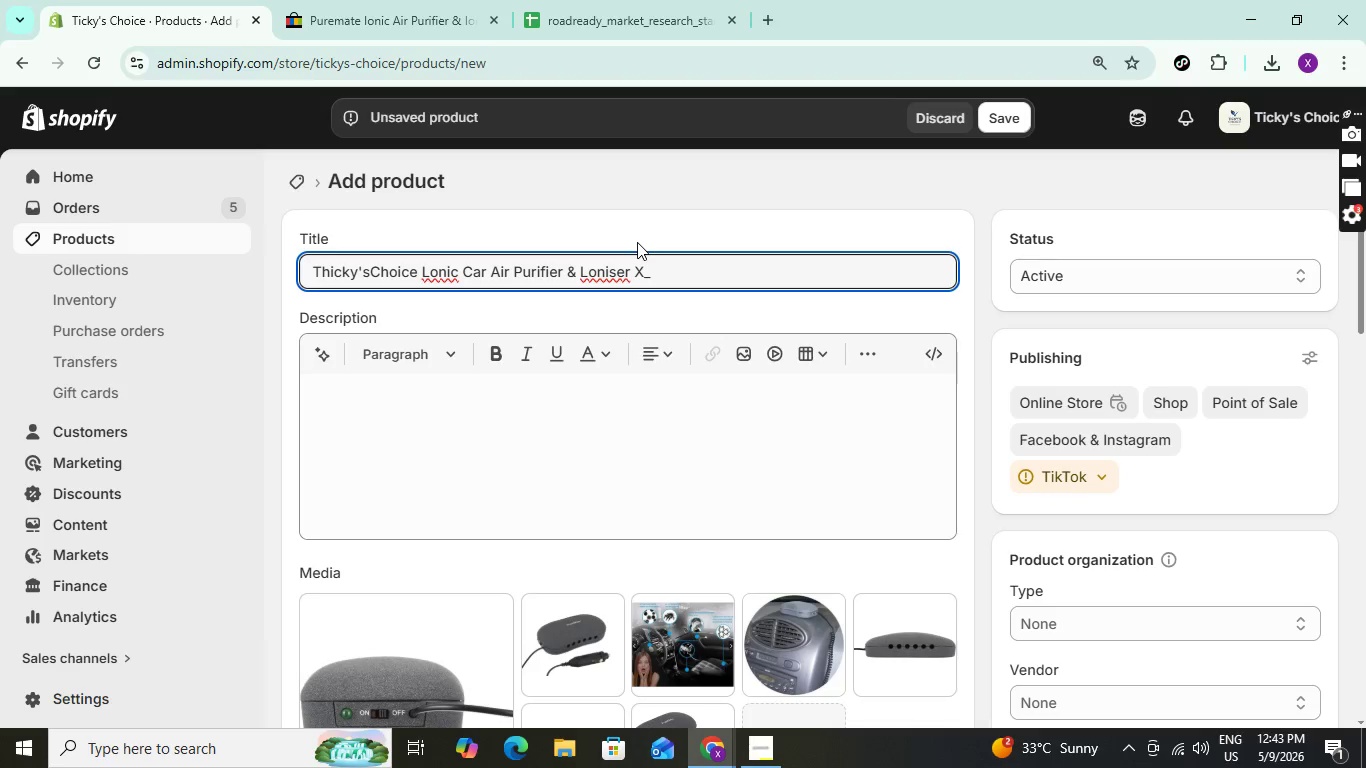 
key(Shift+Minus)
 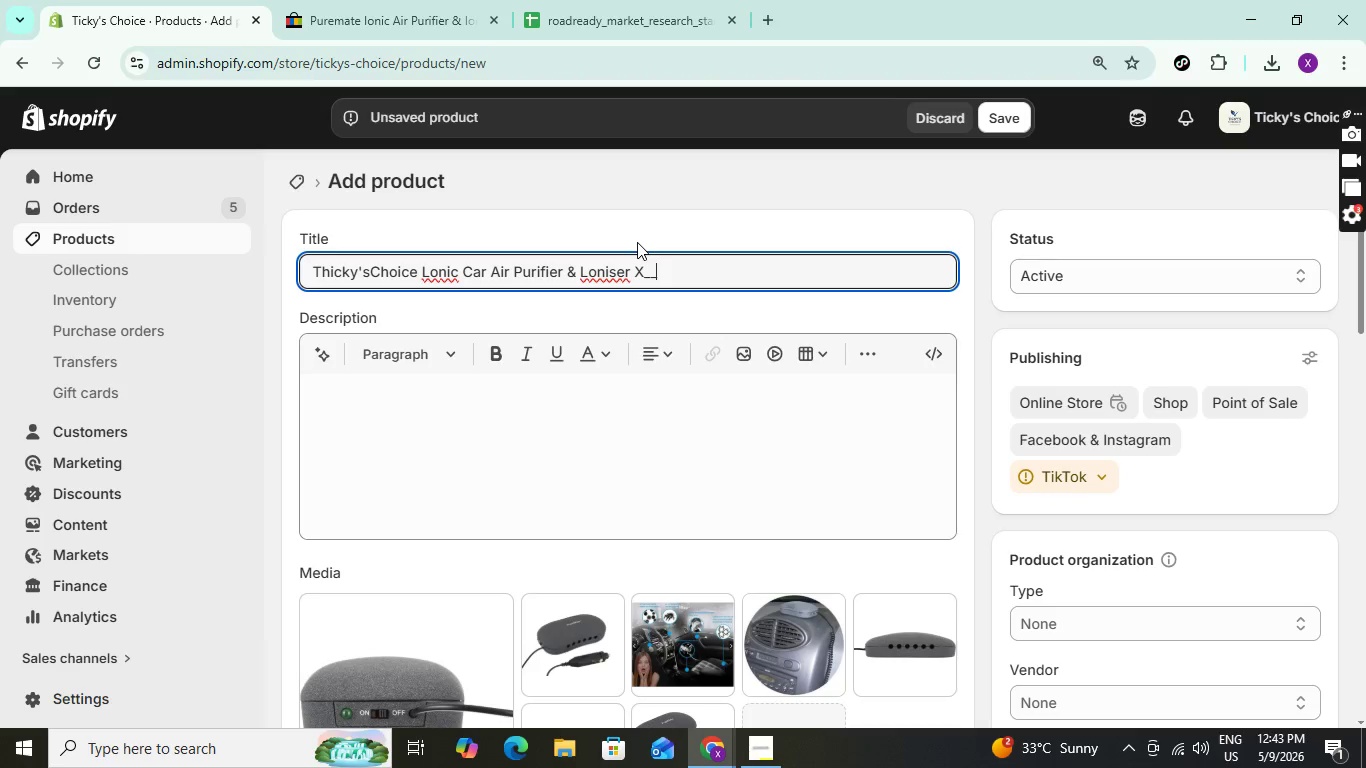 
key(Backspace)
 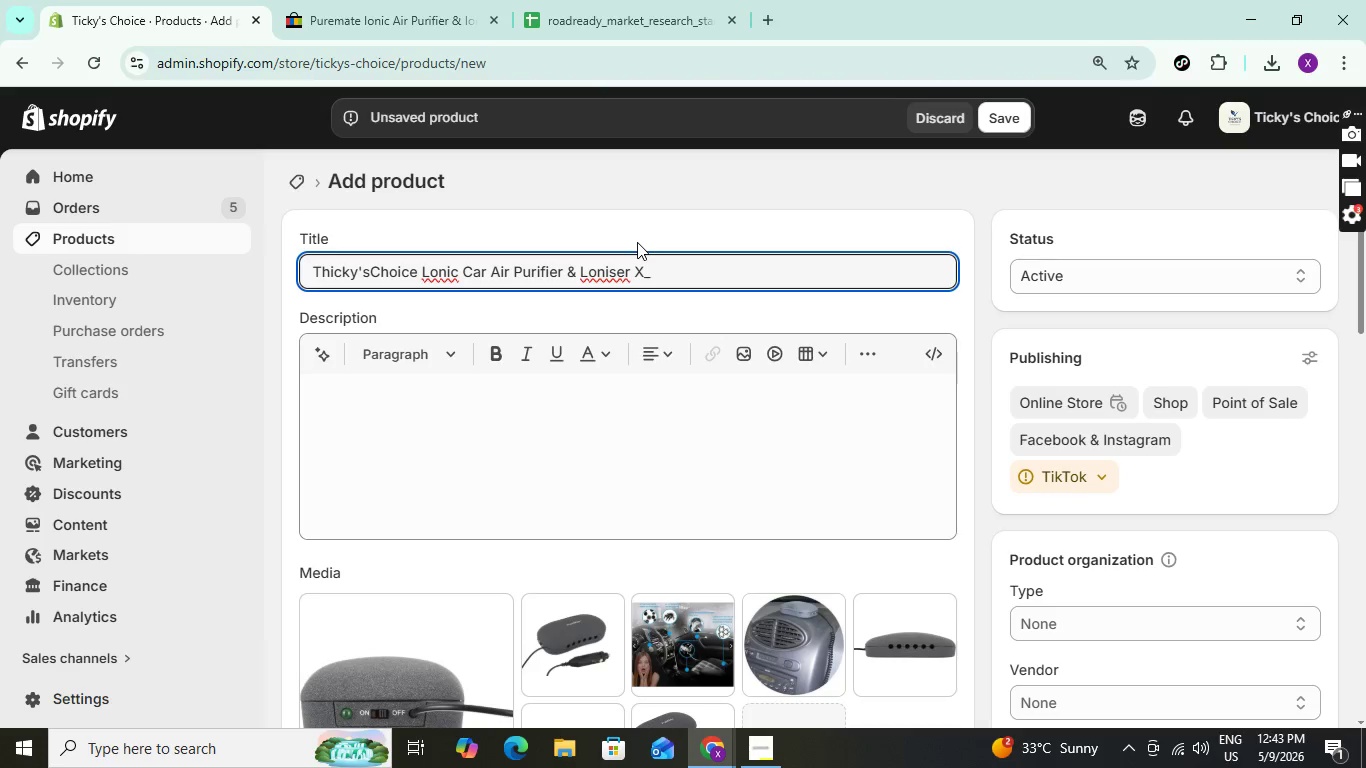 
key(Backspace)
 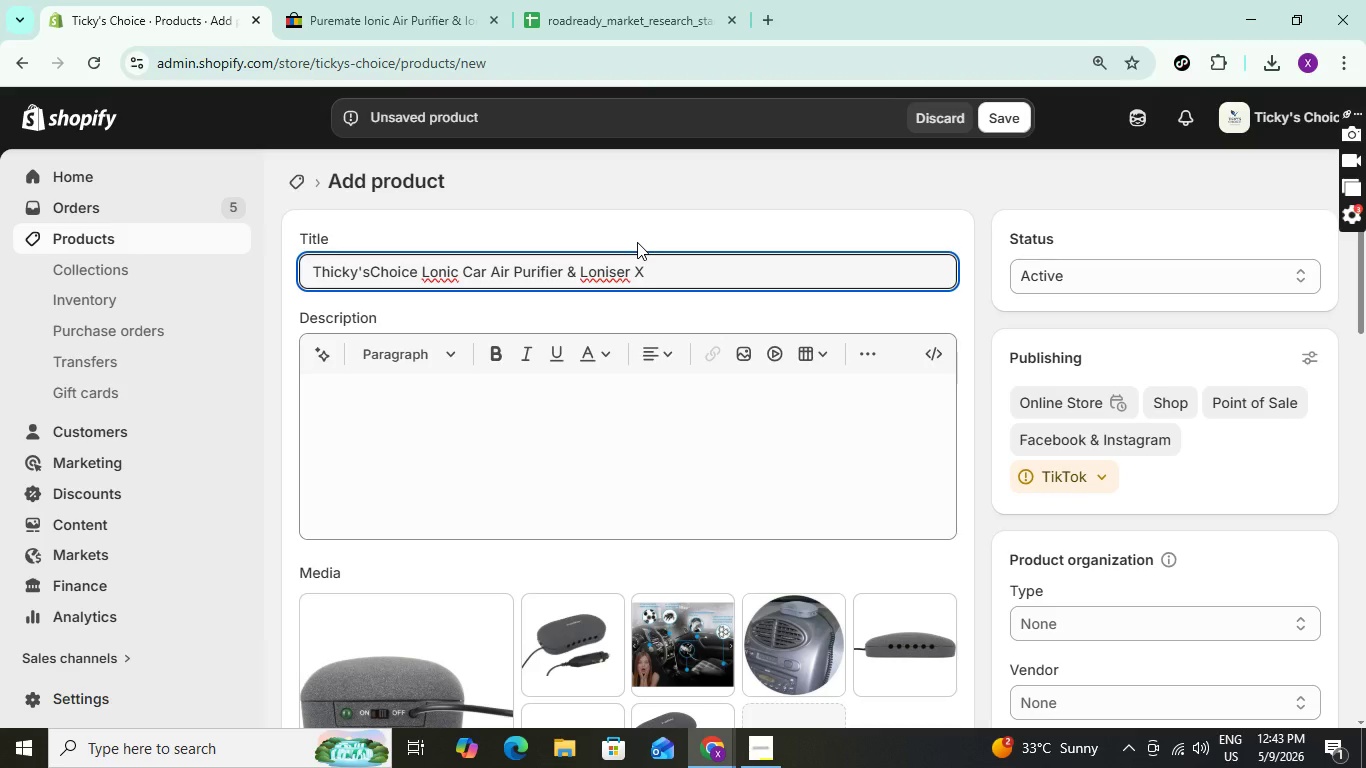 
key(Minus)
 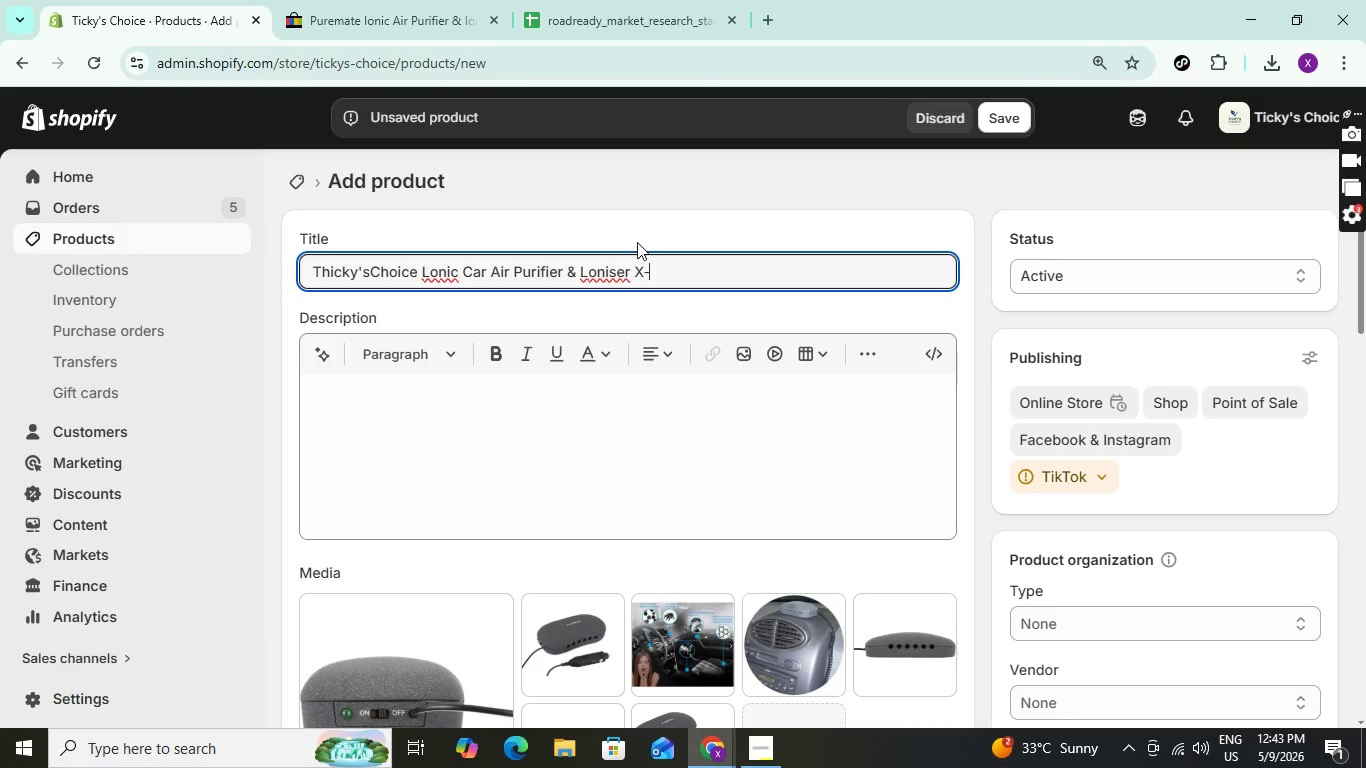 
key(Backspace)
type(J-600Black )
 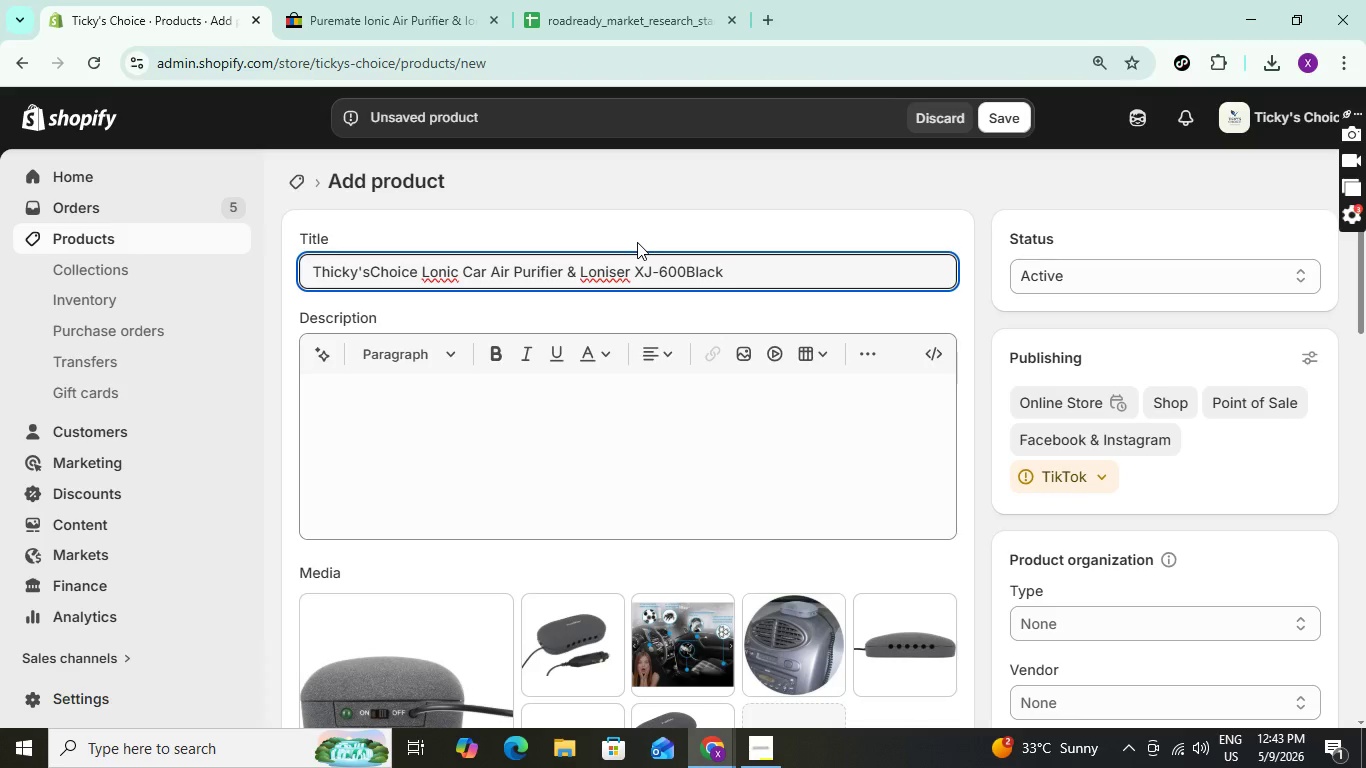 
key(ArrowLeft)
 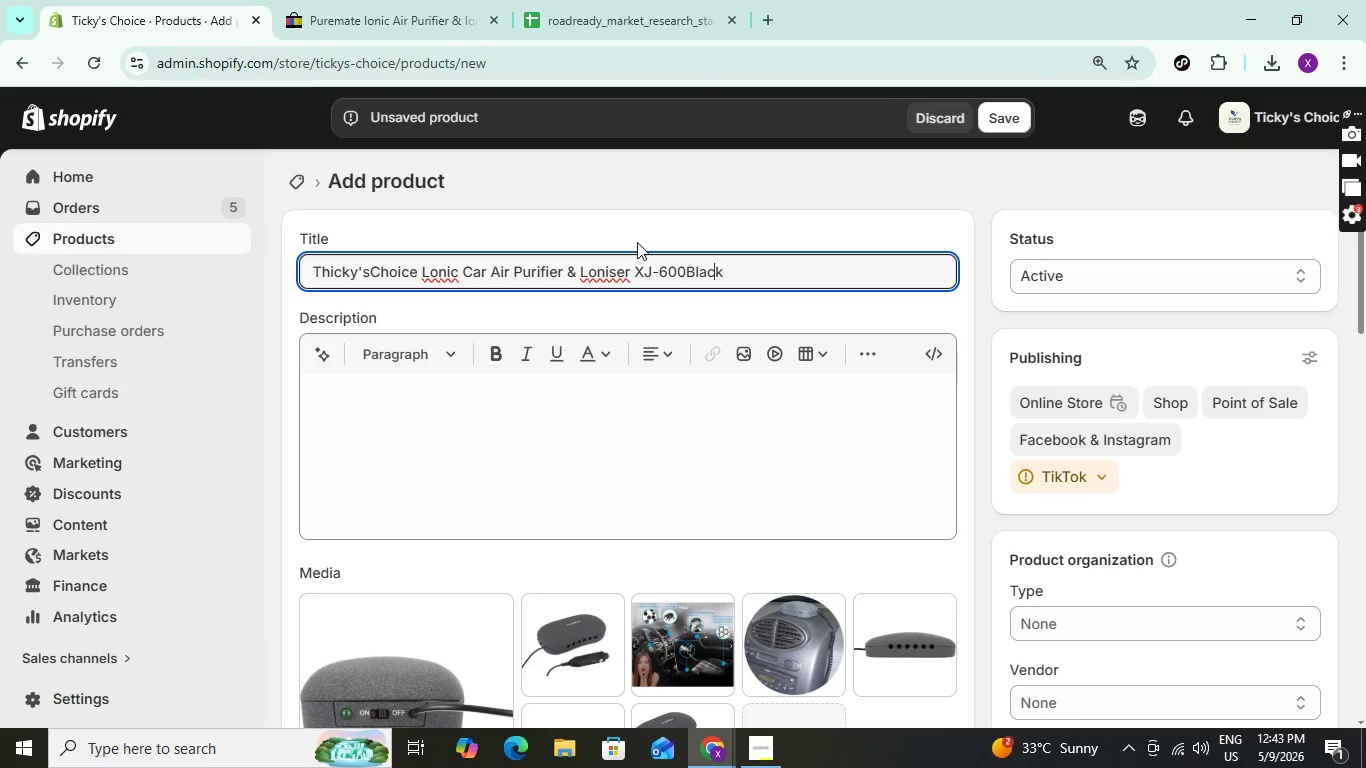 
key(ArrowLeft)
 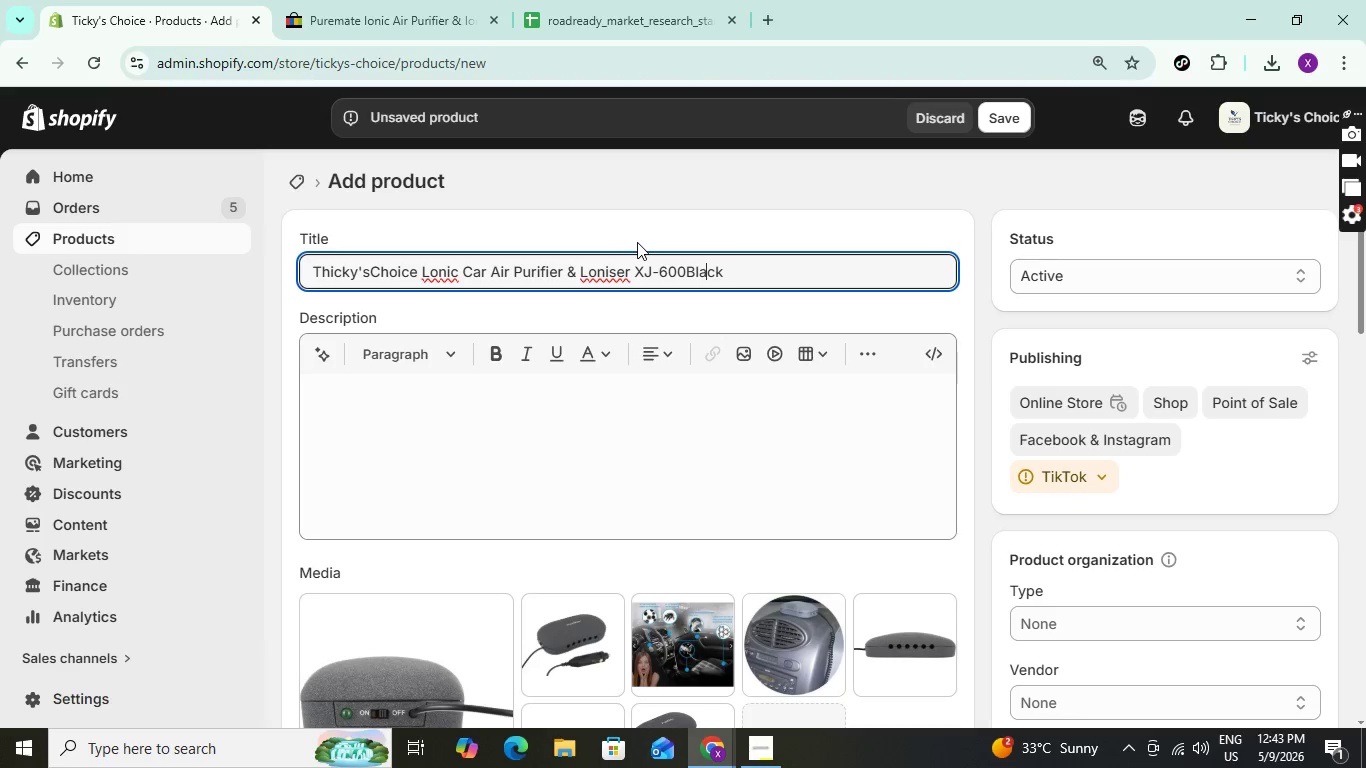 
key(ArrowLeft)
 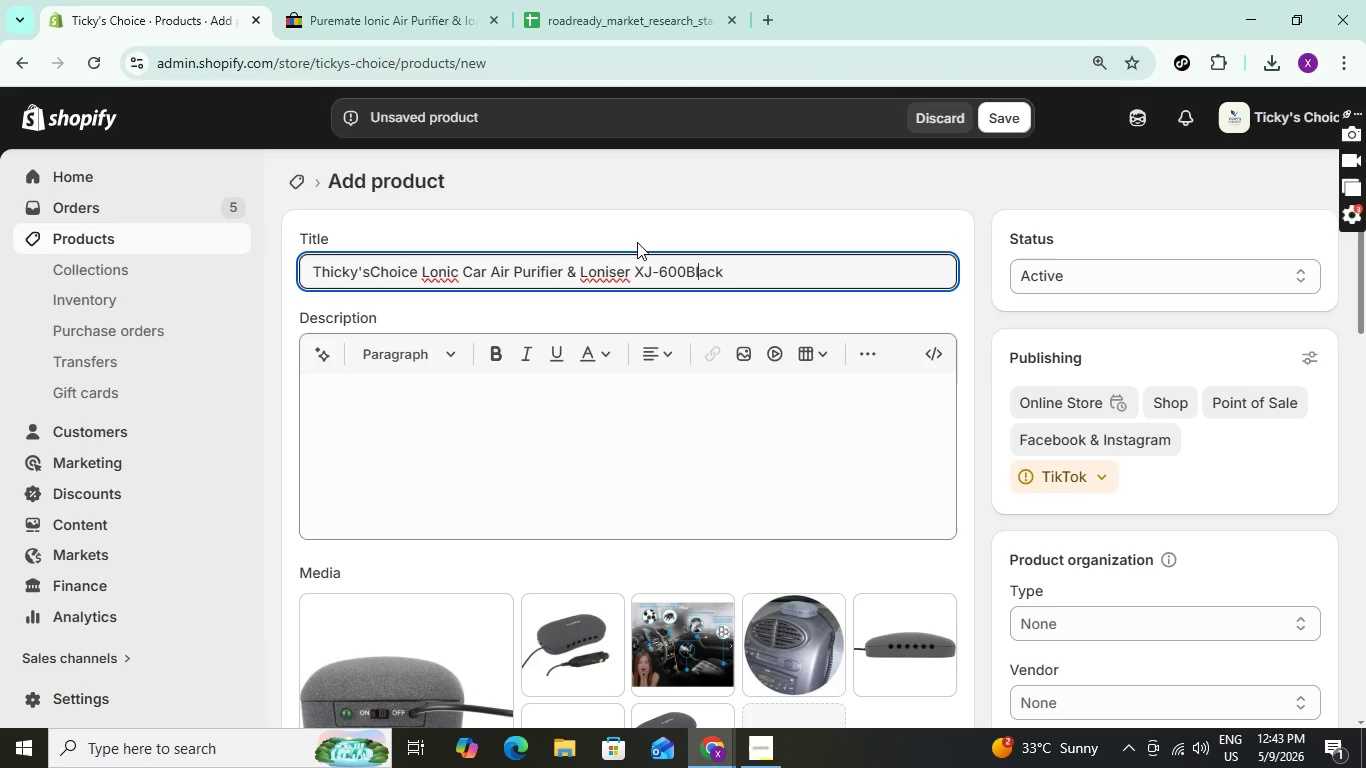 
key(ArrowLeft)
 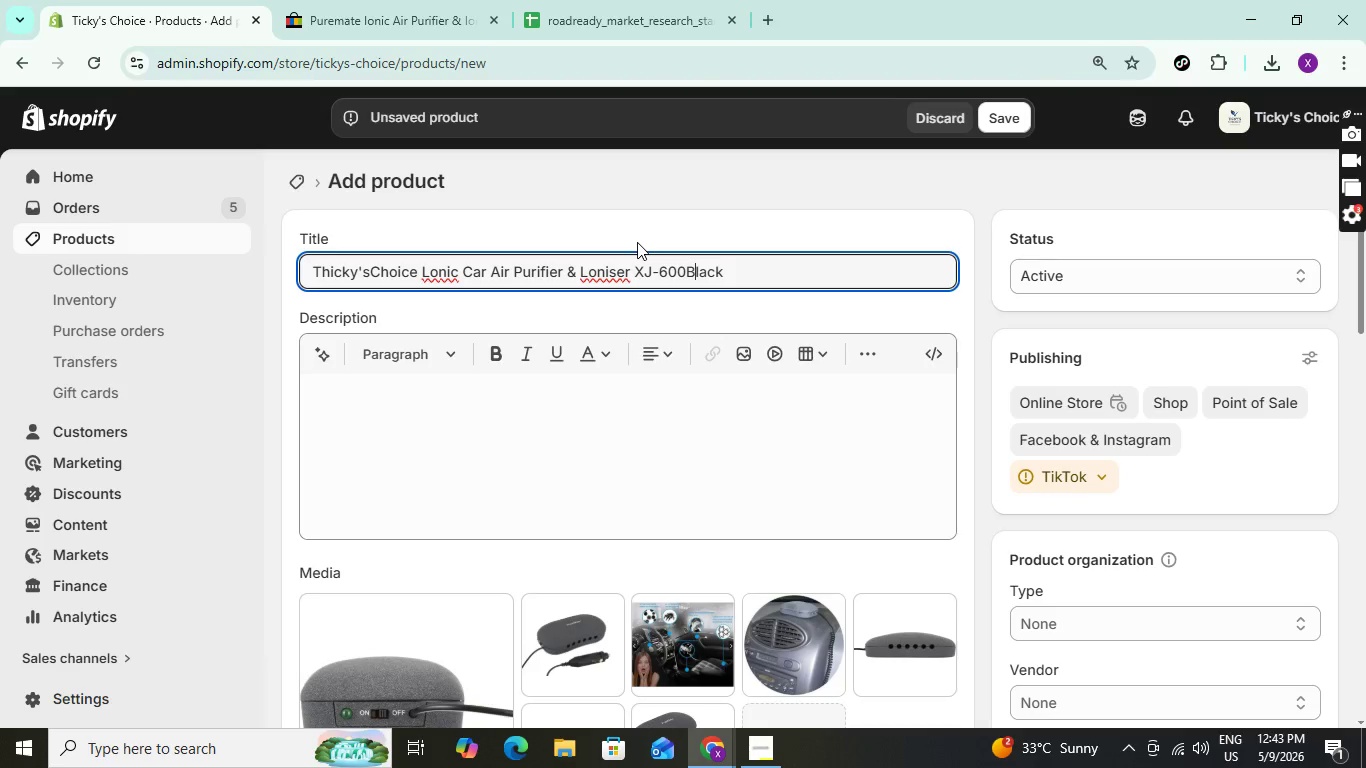 
key(ArrowLeft)
 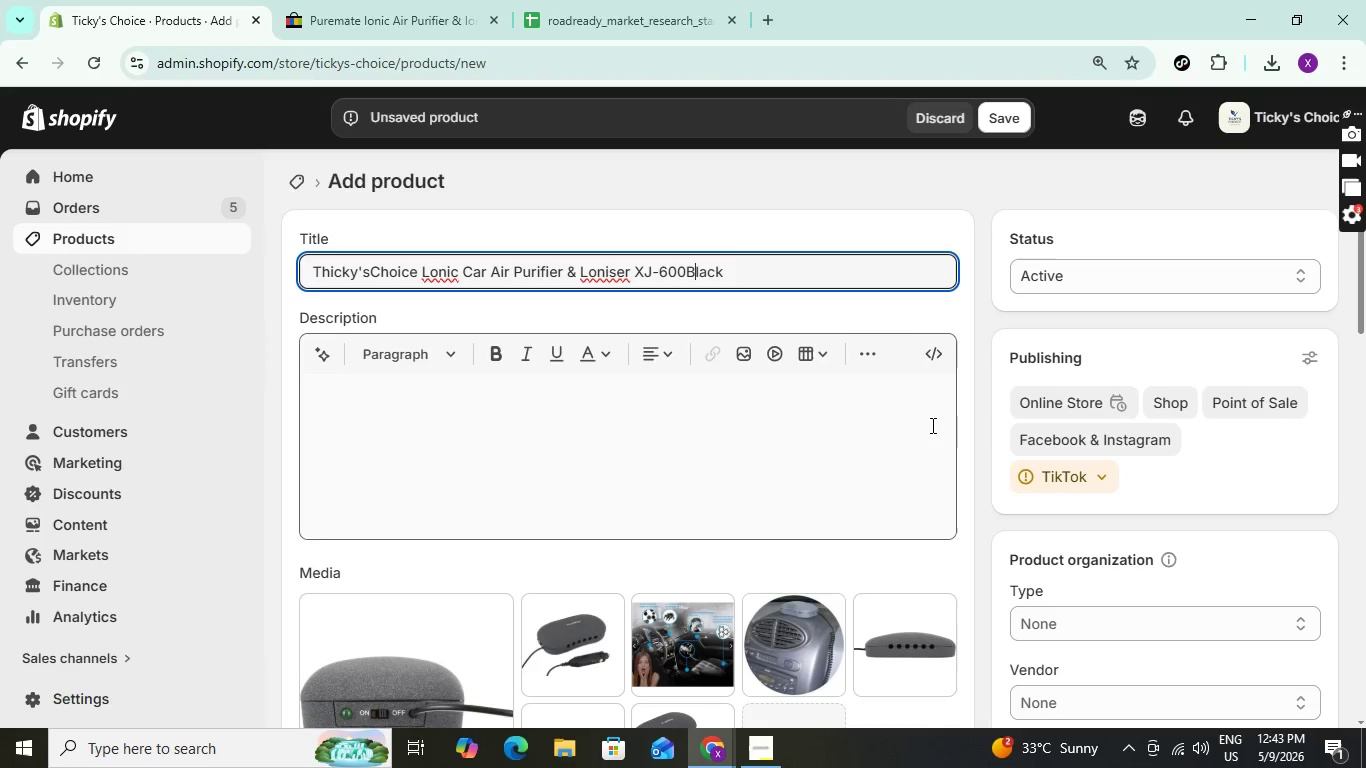 
key(ArrowLeft)
 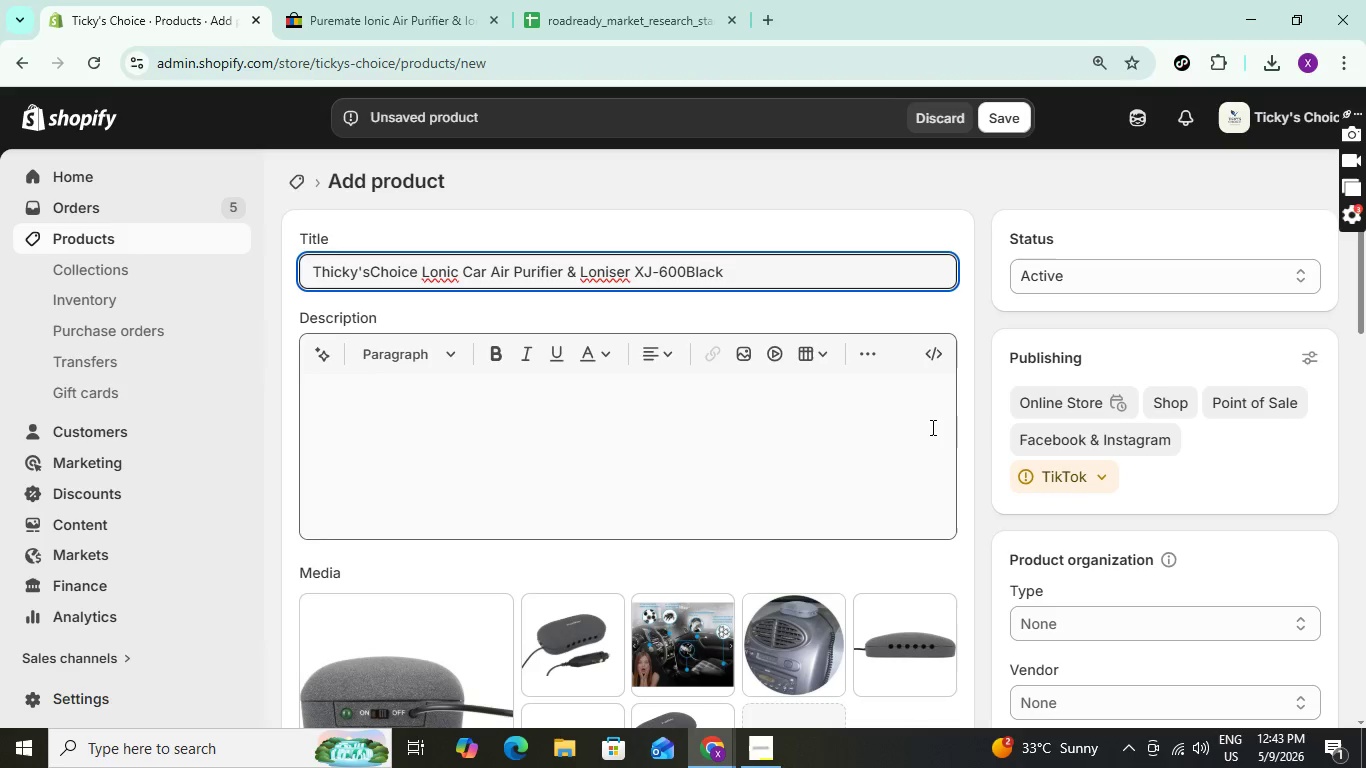 
key(Space)
 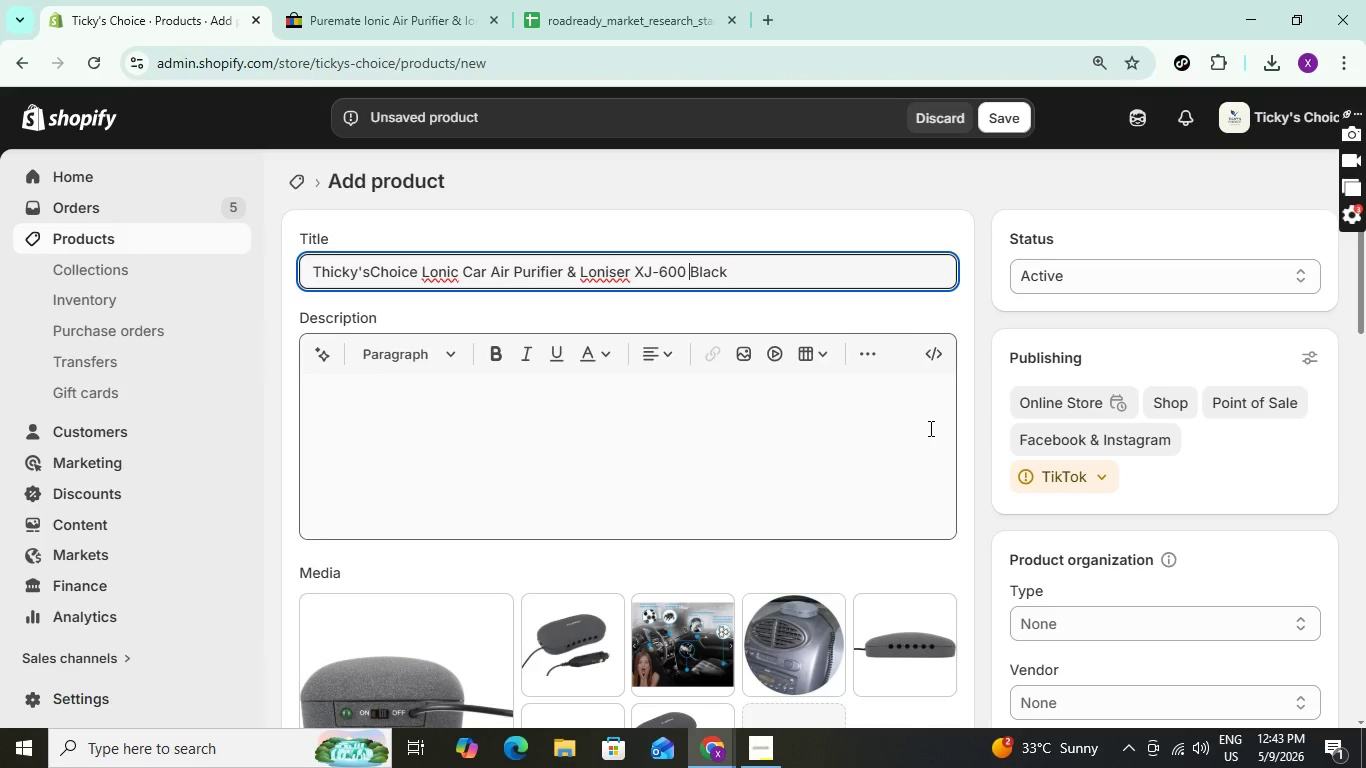 
wait(6.06)
 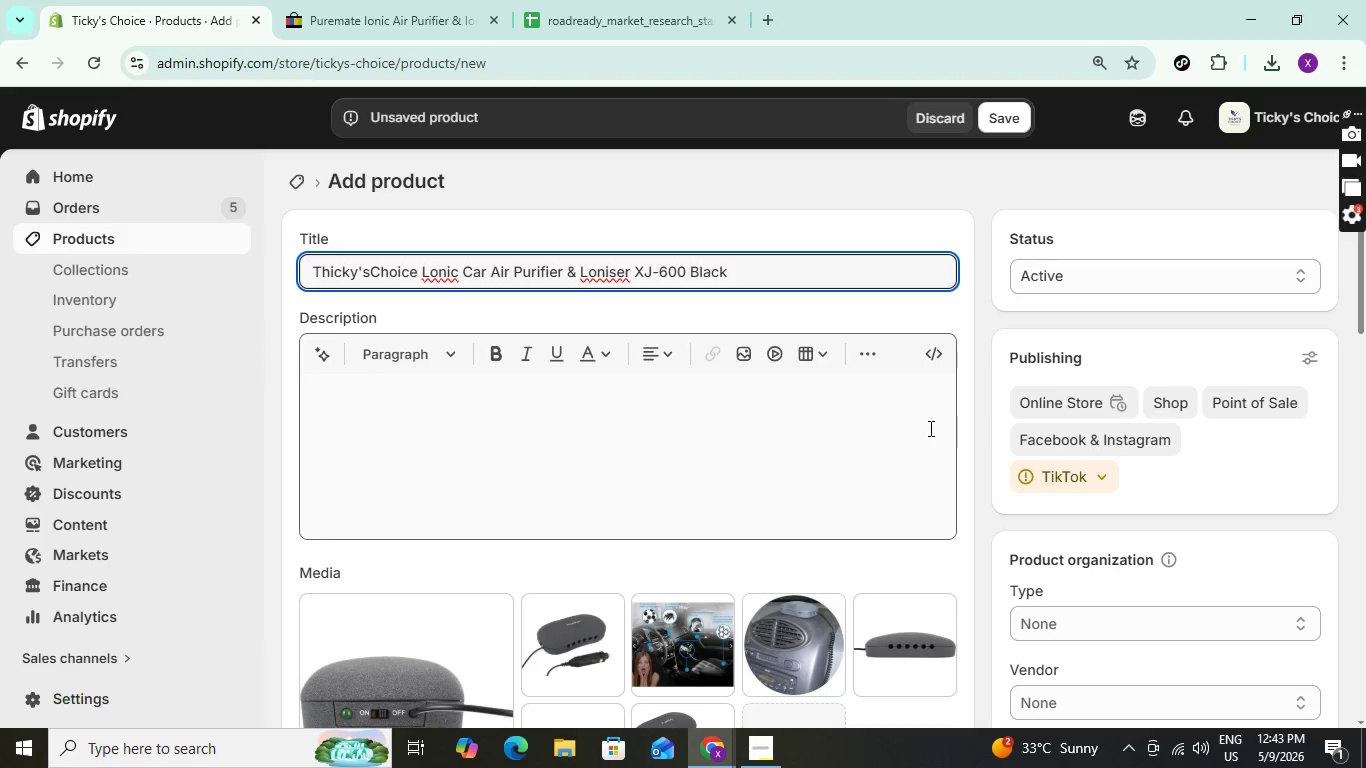 
left_click([711, 442])
 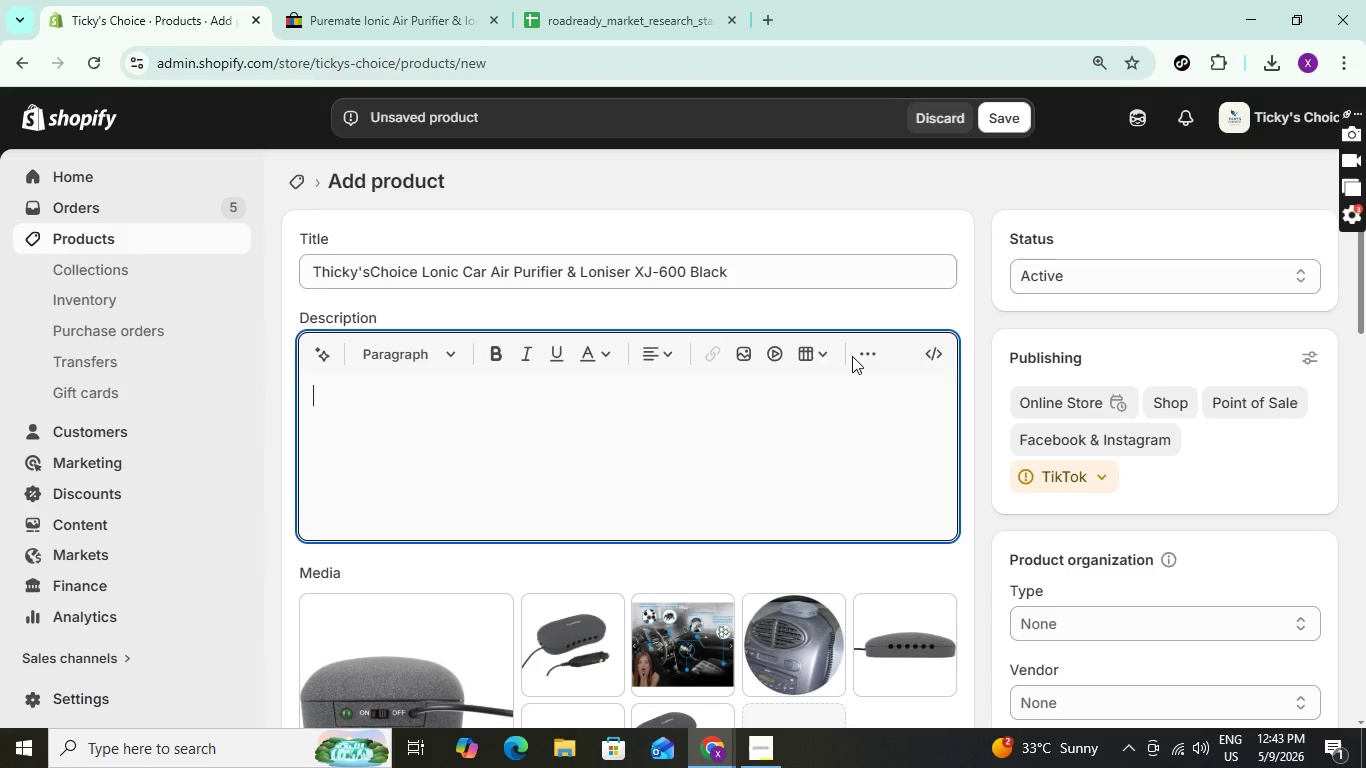 
left_click([858, 352])
 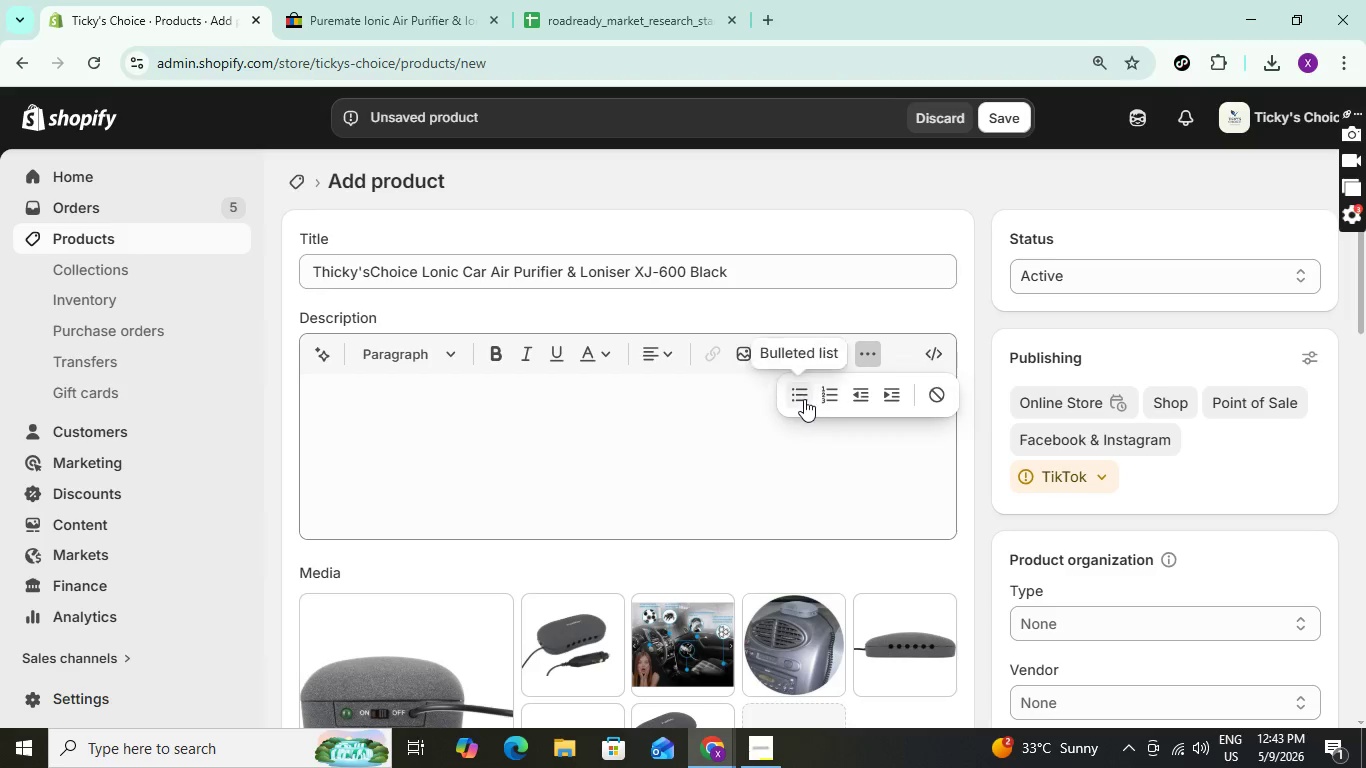 
left_click([796, 397])
 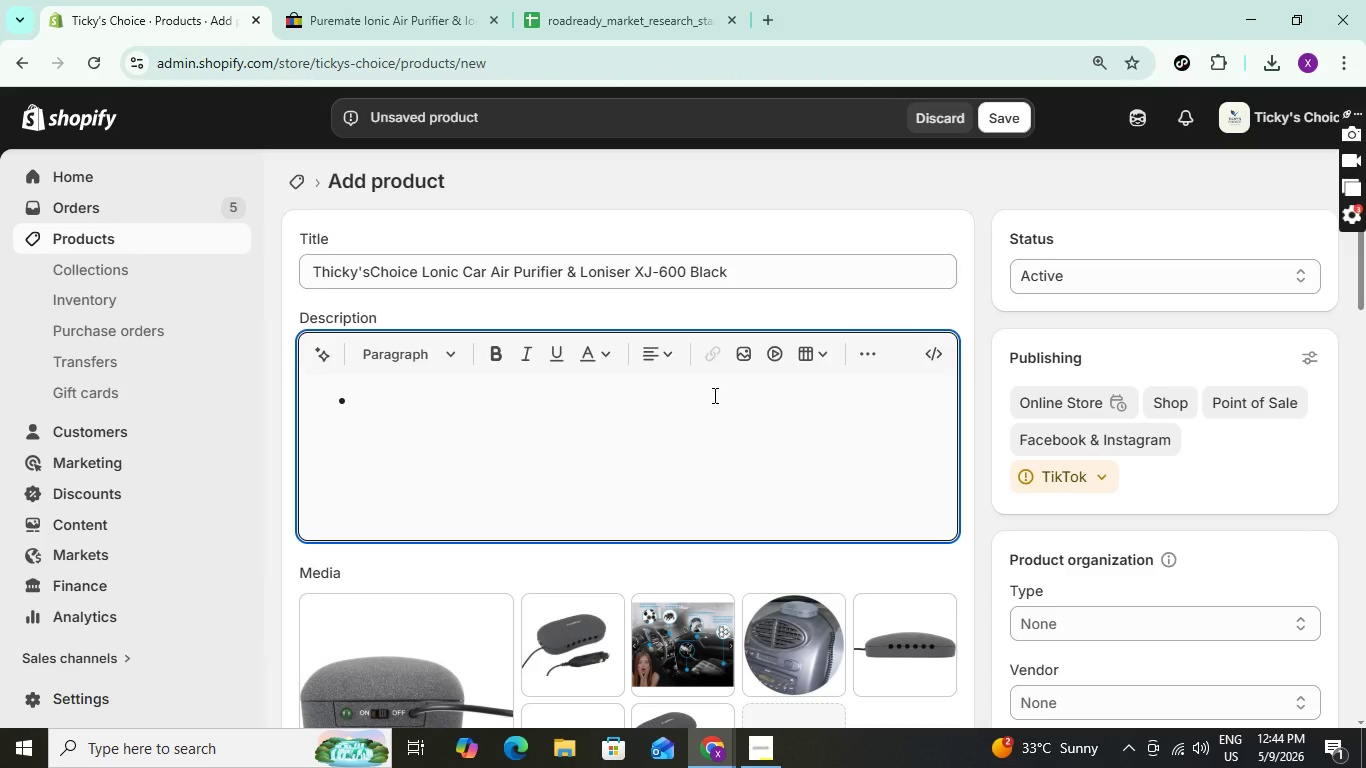 
wait(5.38)
 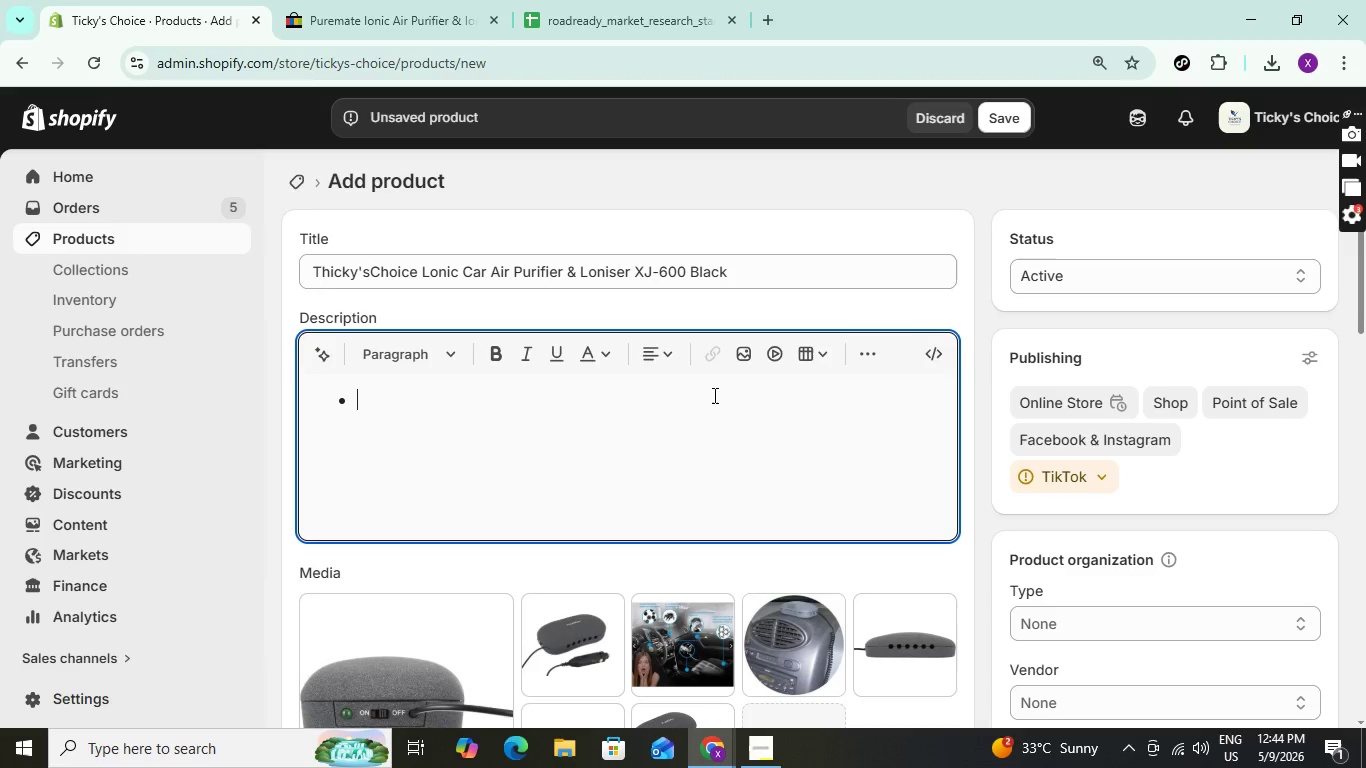 
type(Cleaner )
 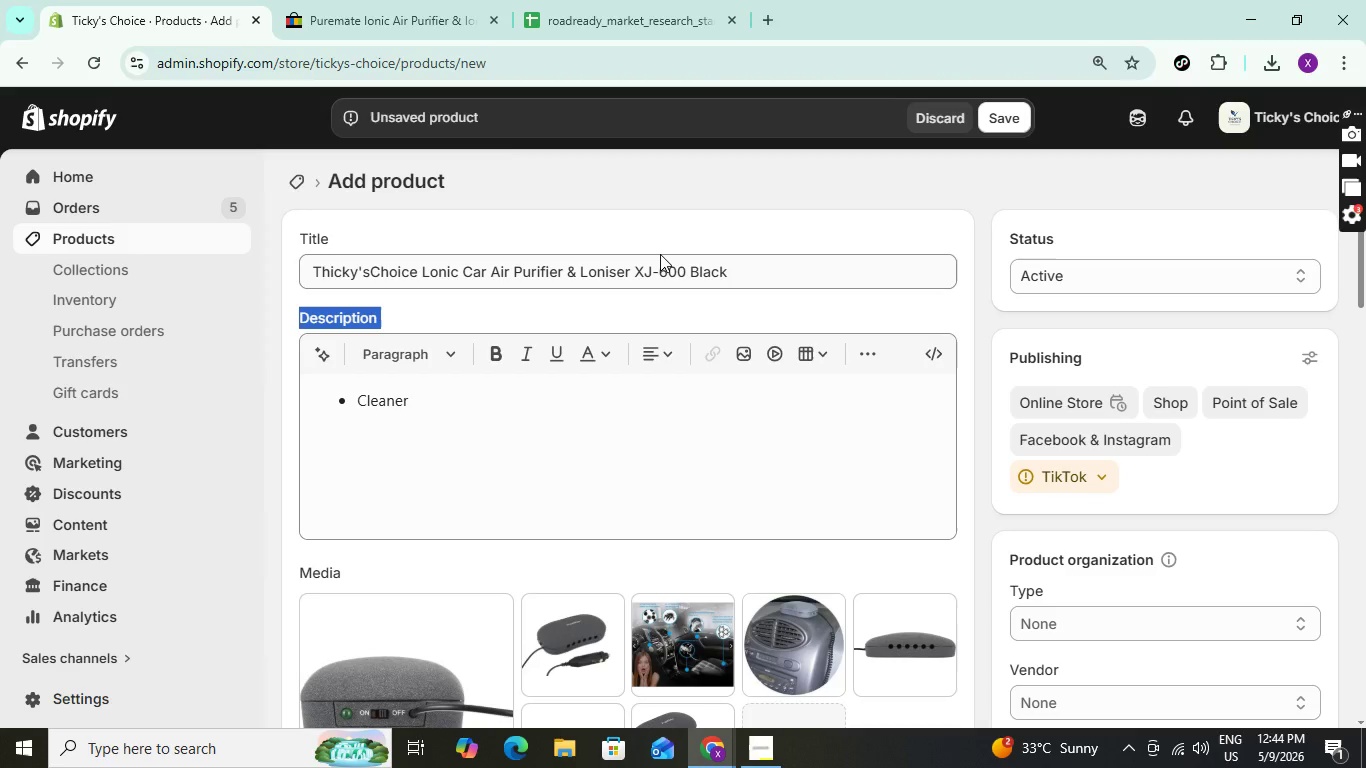 
left_click_drag(start_coordinate=[702, 363], to_coordinate=[660, 254])
 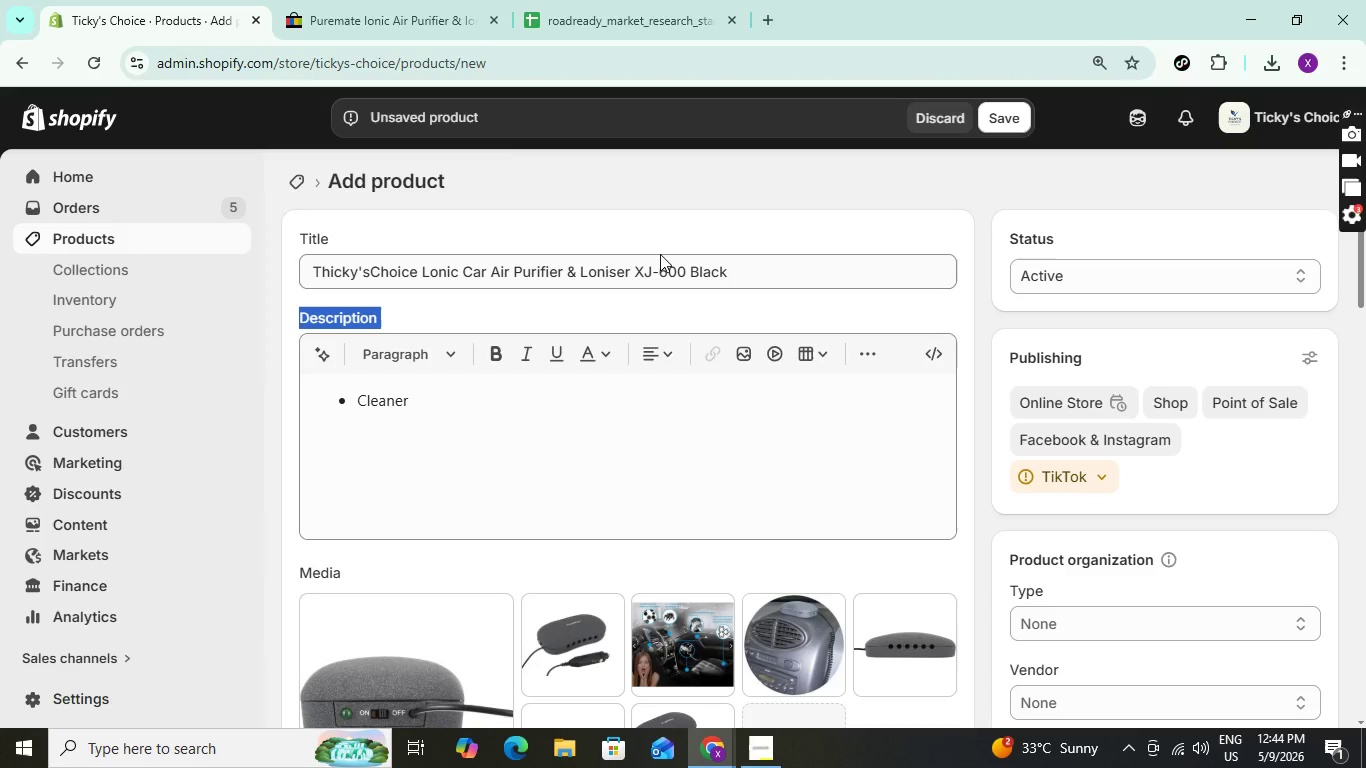 
key(Shift+7)
 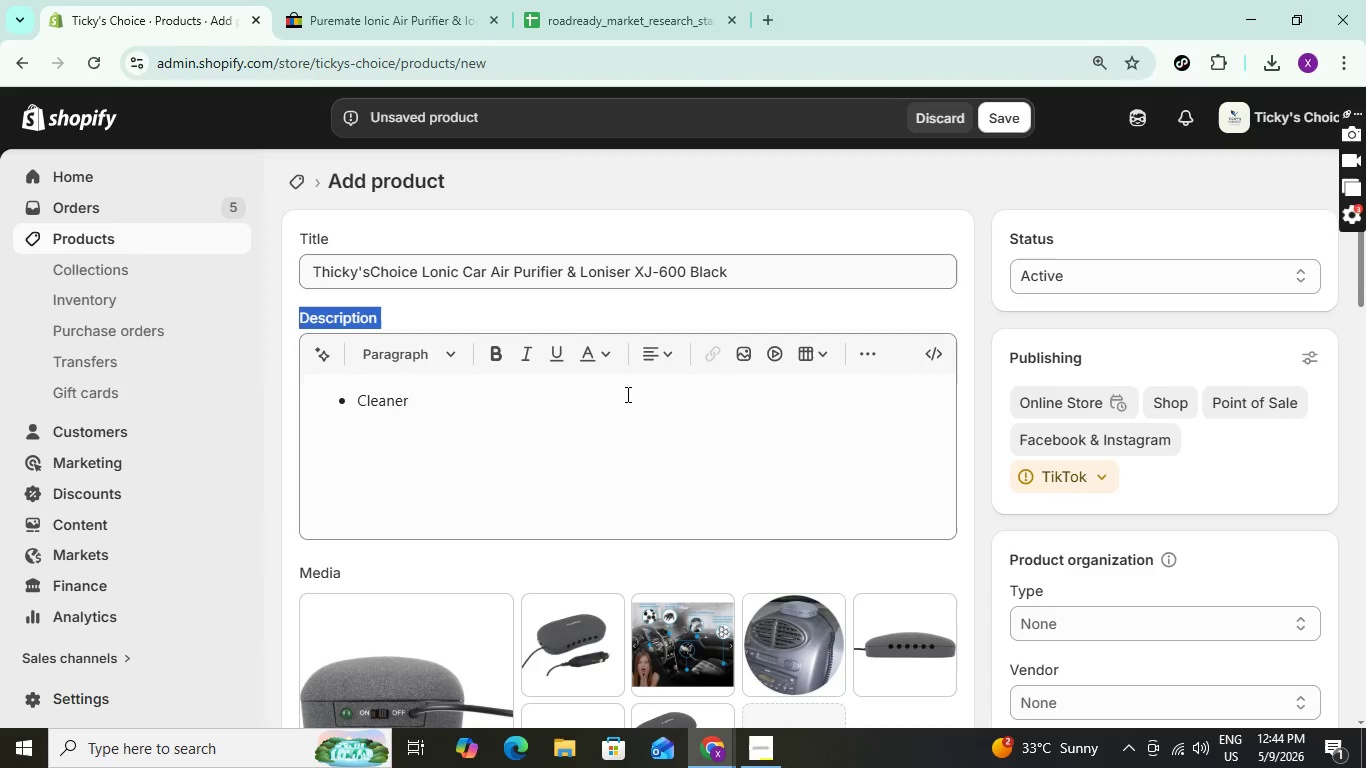 
left_click([575, 435])
 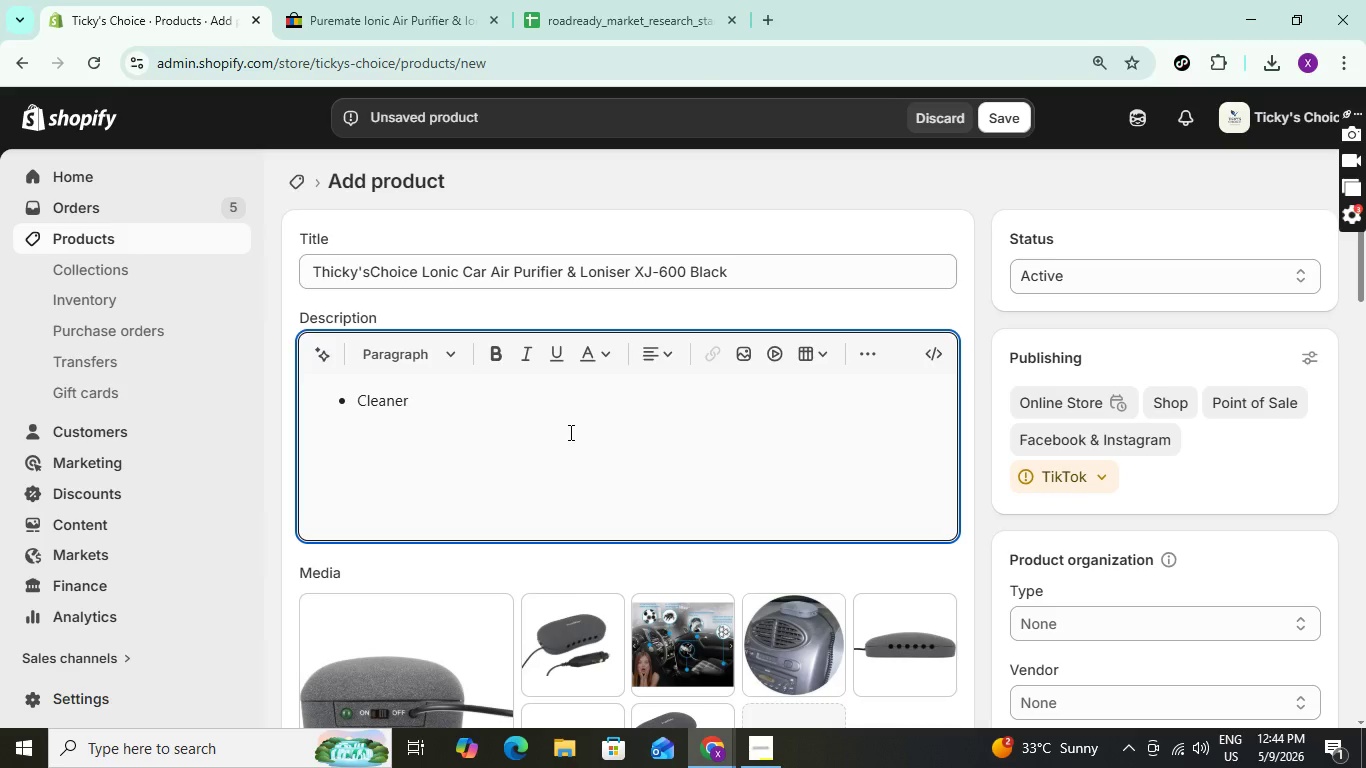 
type( & Fresher Car Air _)
key(Backspace)
type(-)
 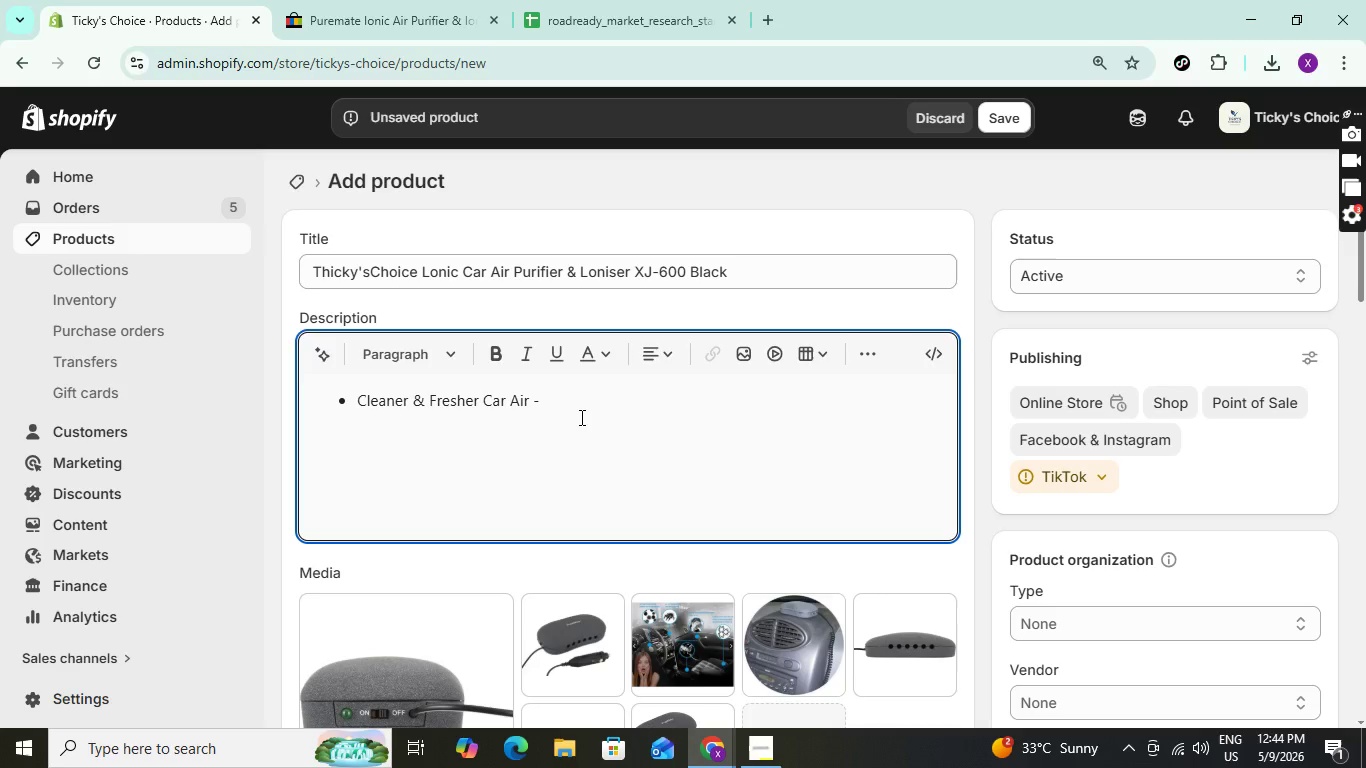 
key(Space)
 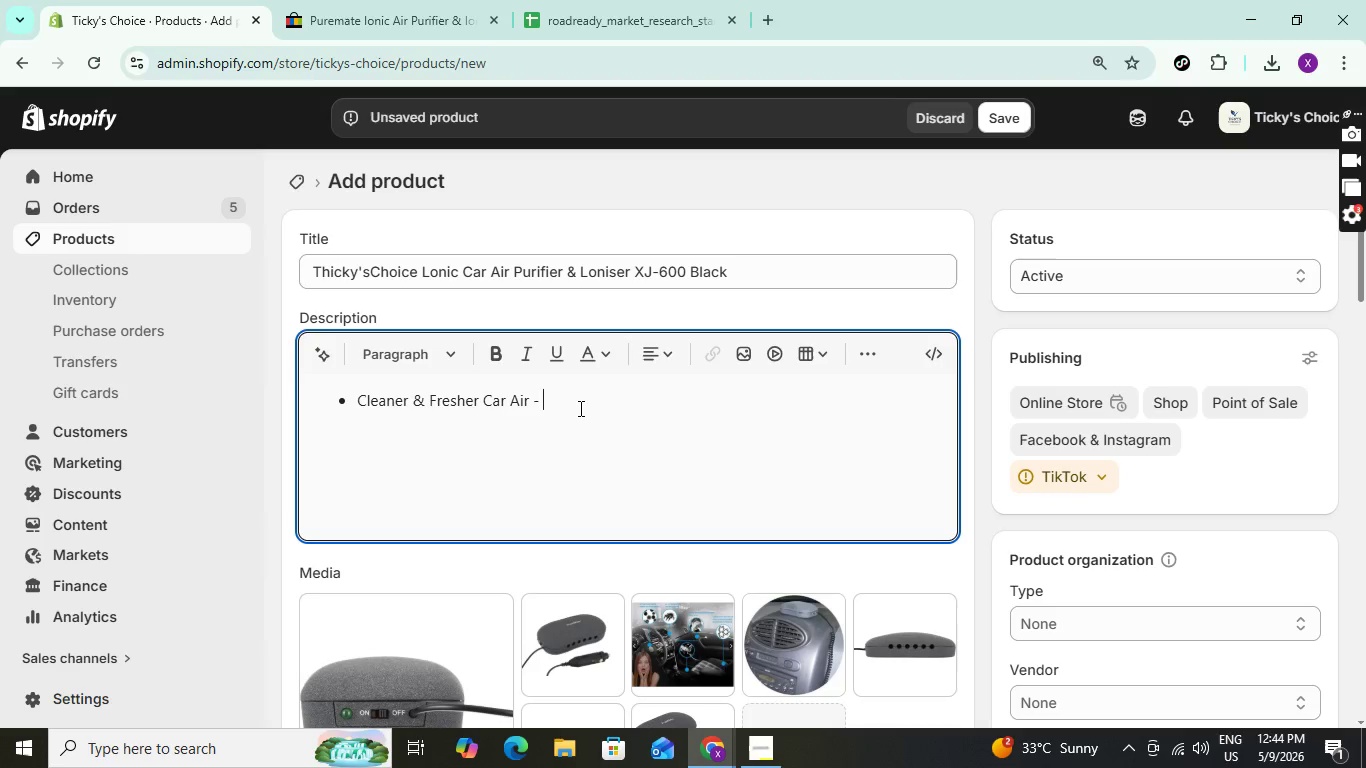 
type(Improve your driving )
 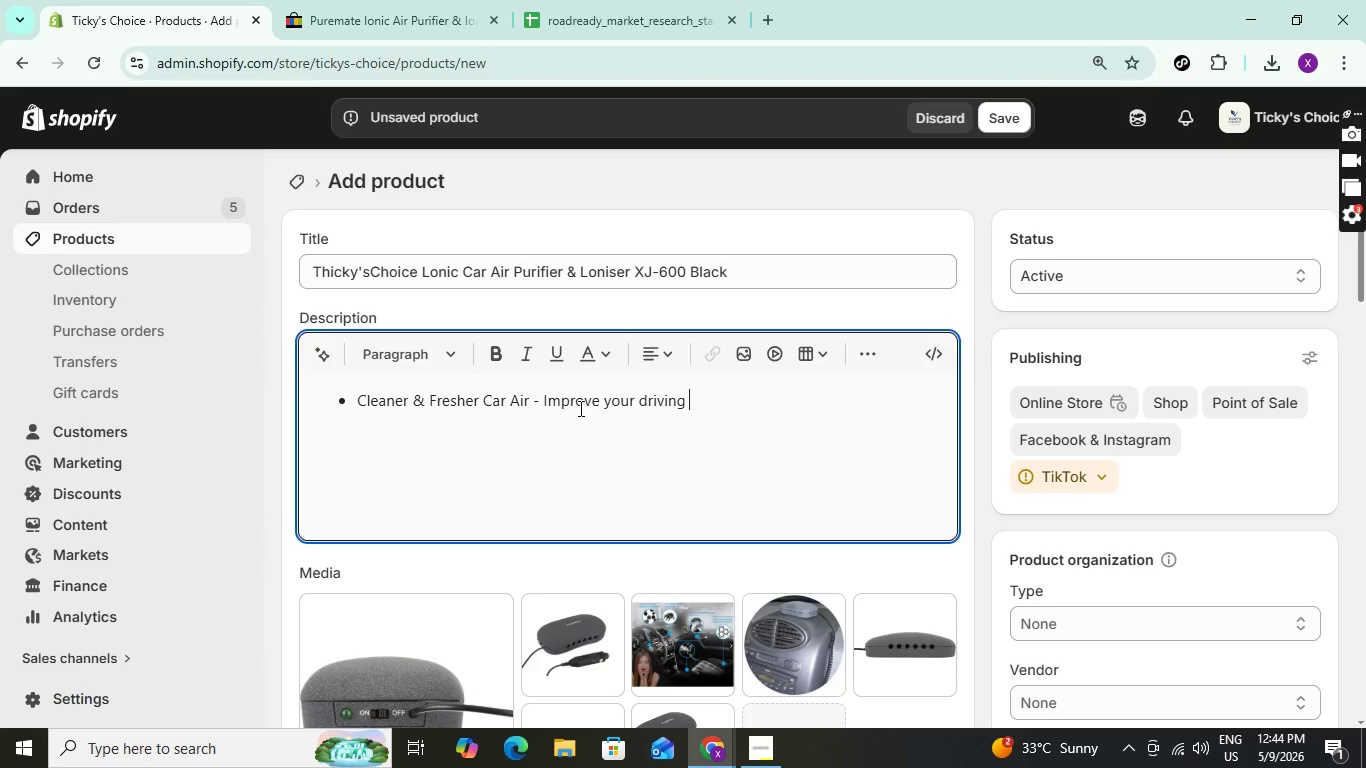 
type(envoi)
 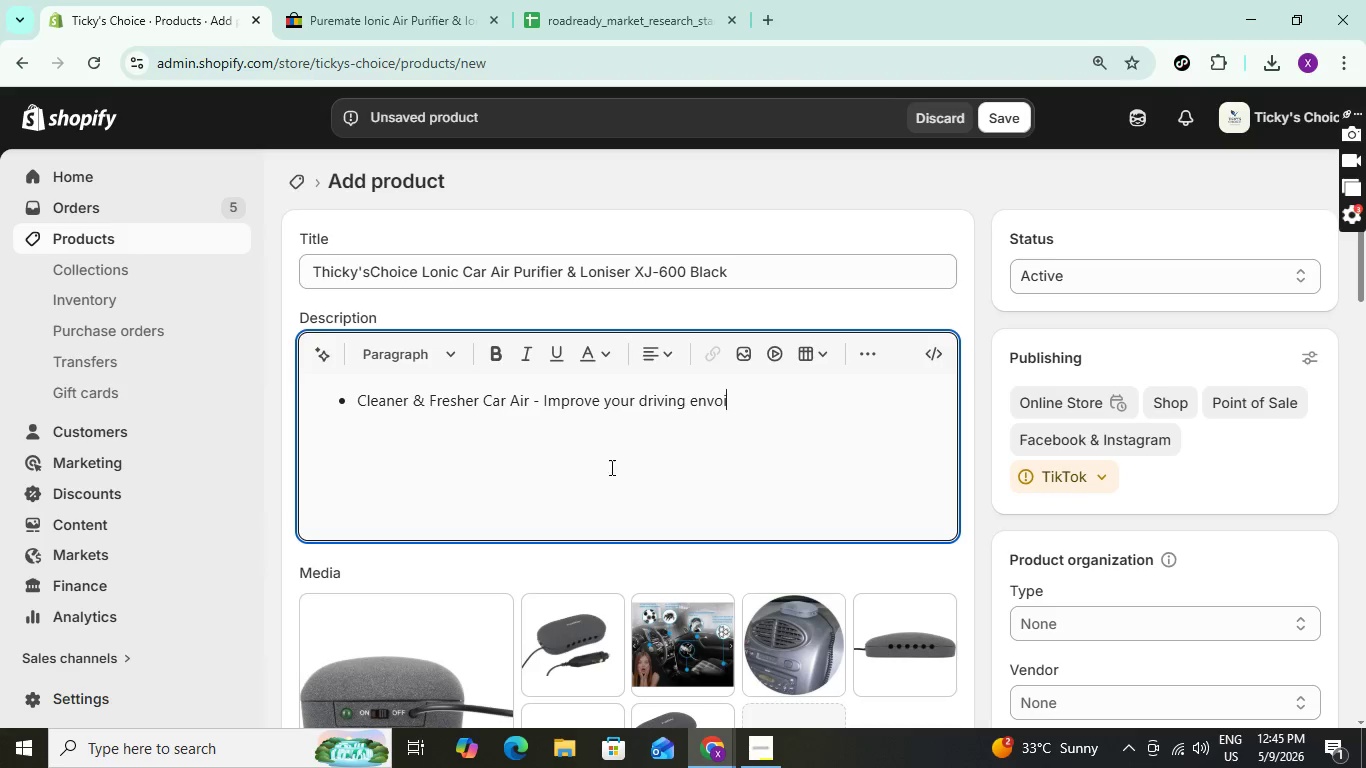 
type(ronment )
 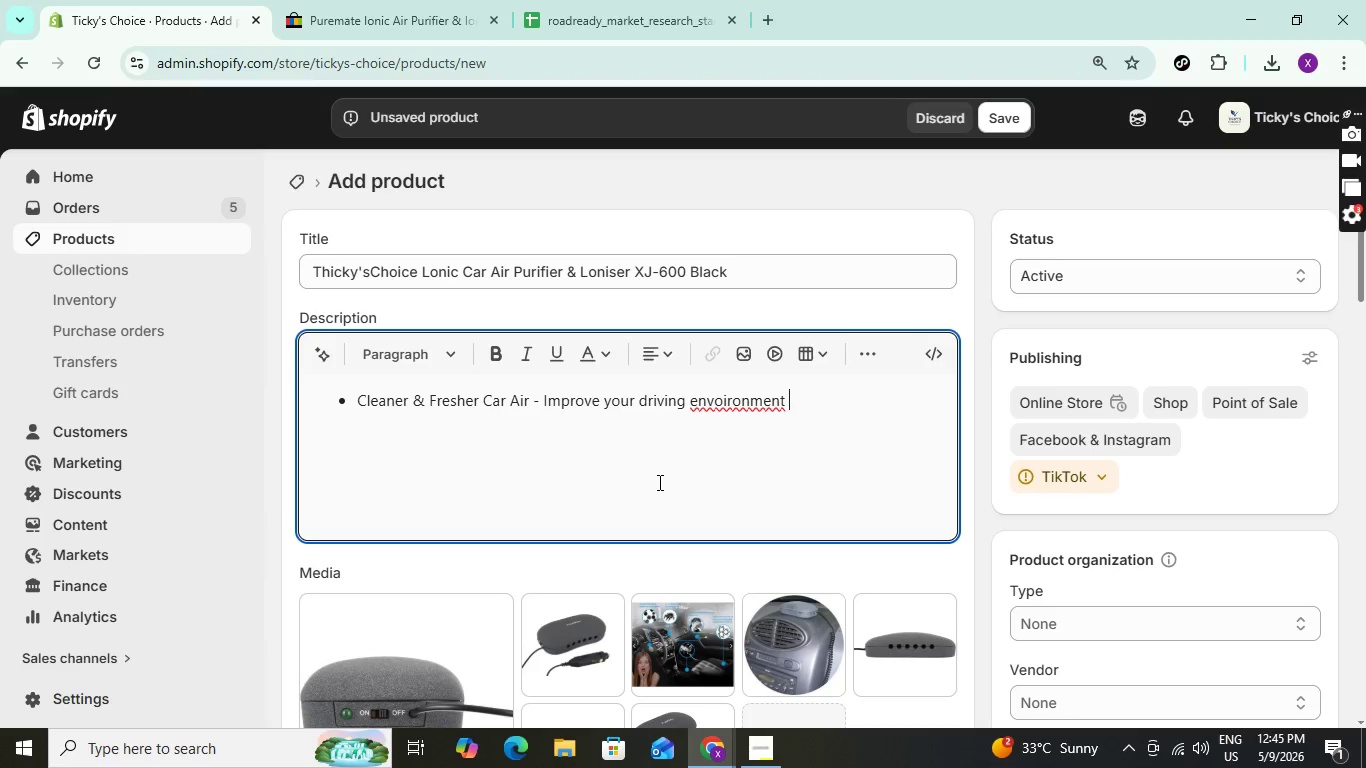 
hold_key(key=ArrowLeft, duration=0.8)
 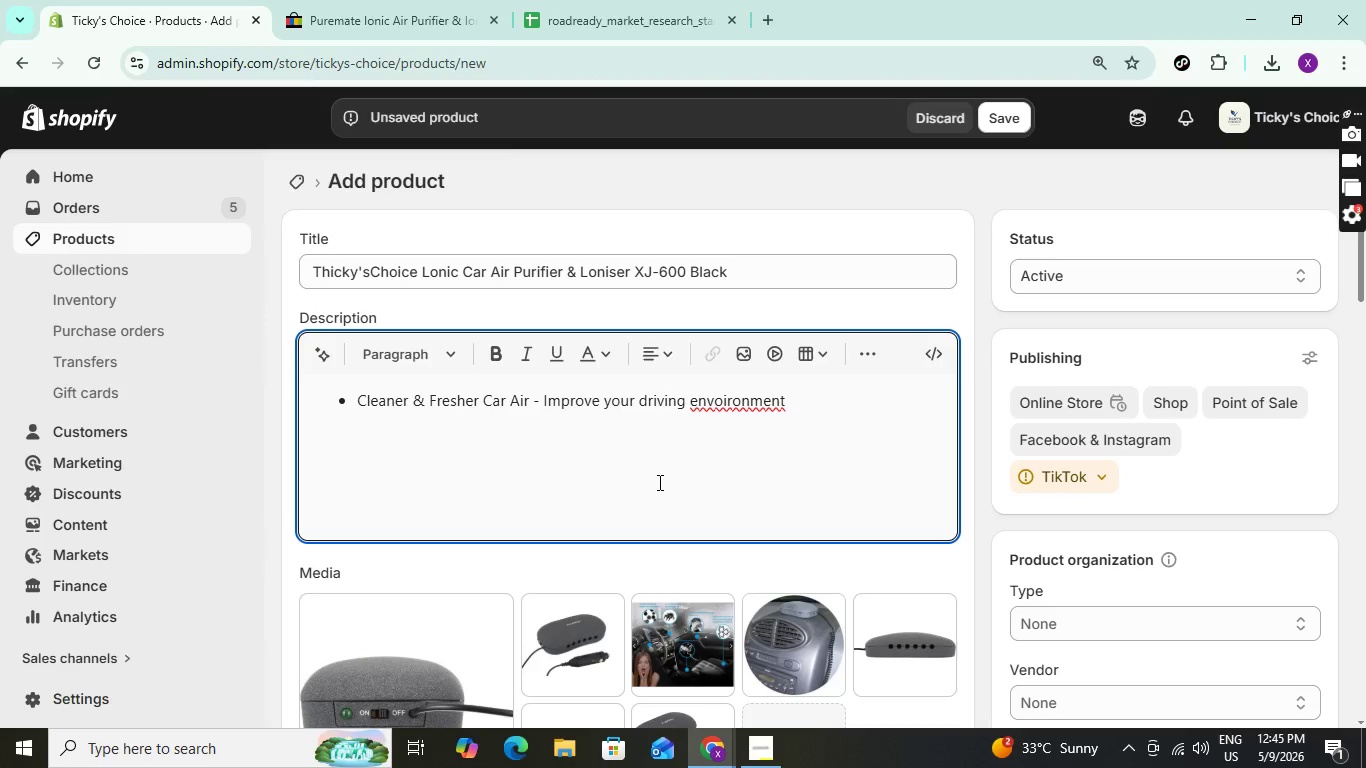 
key(ArrowRight)
 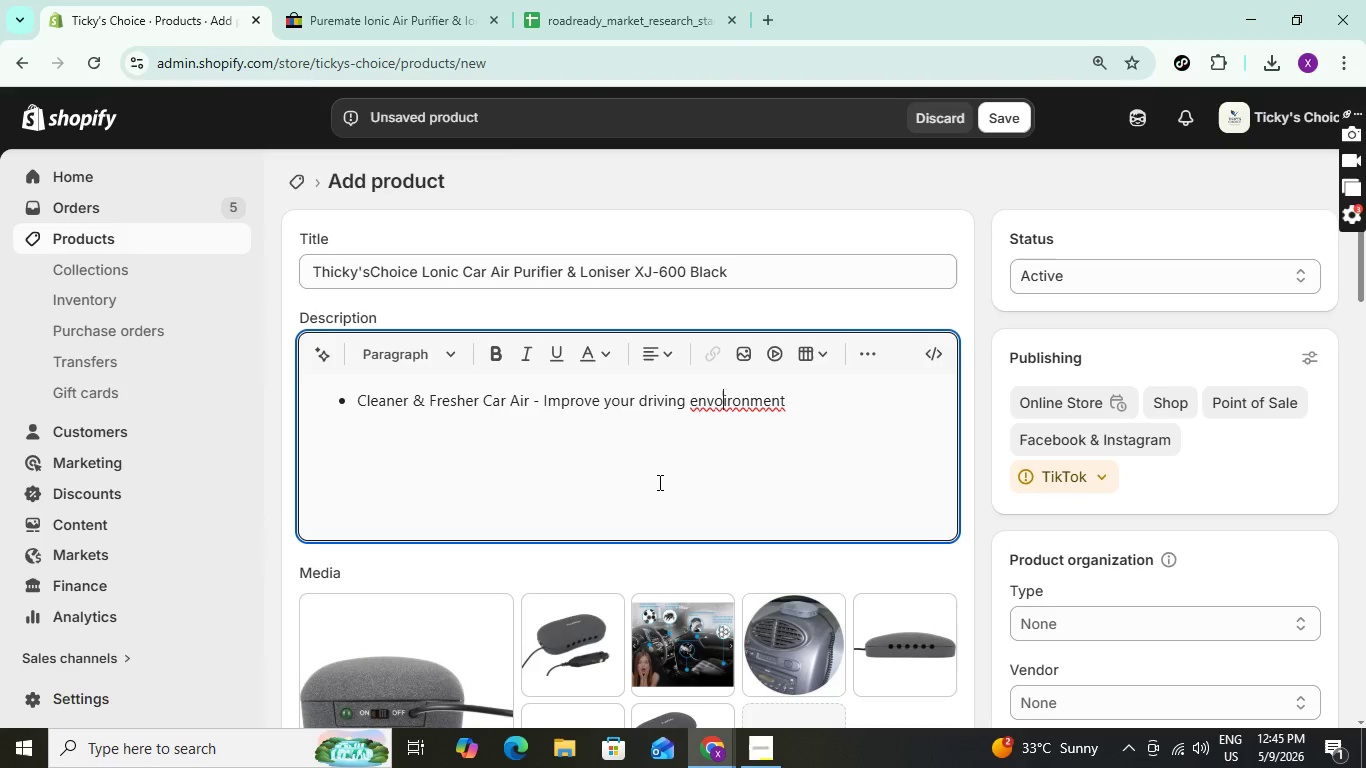 
key(ArrowRight)
 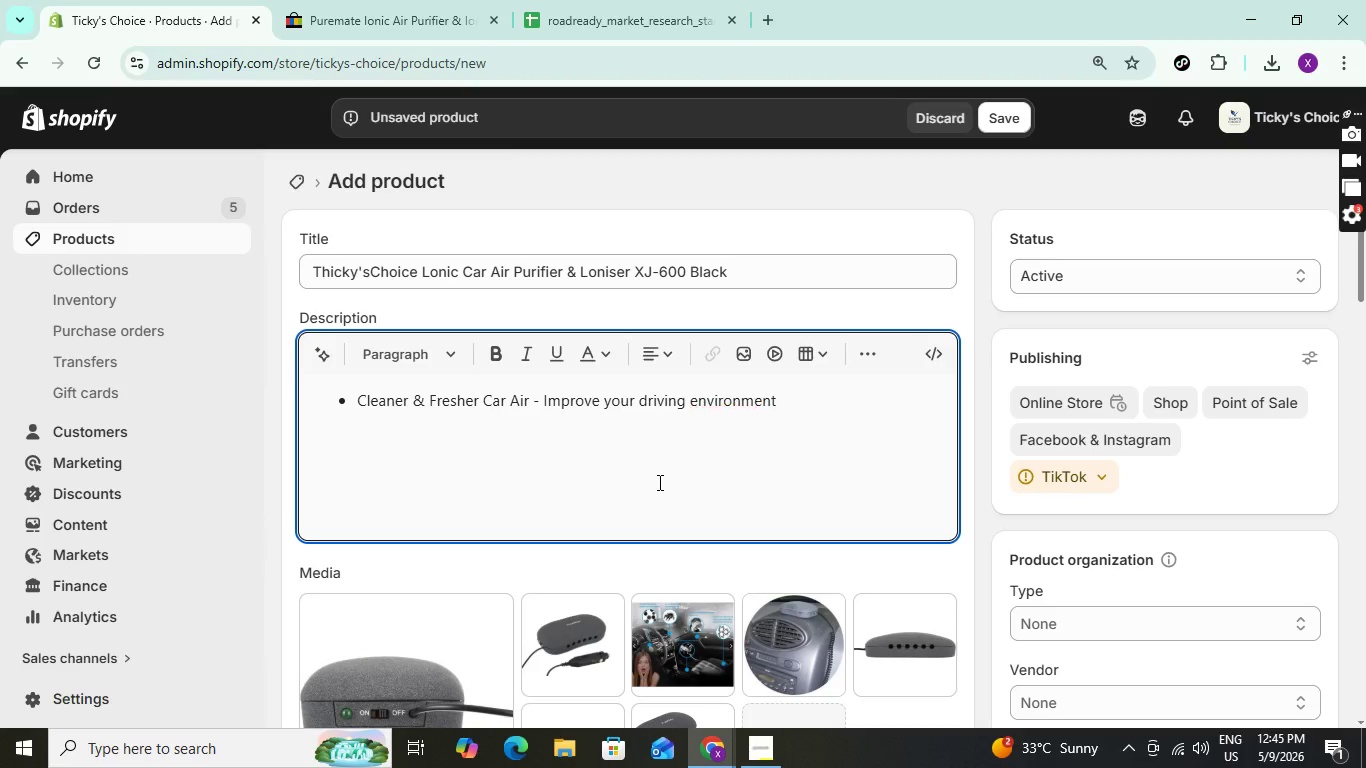 
key(Backspace)
 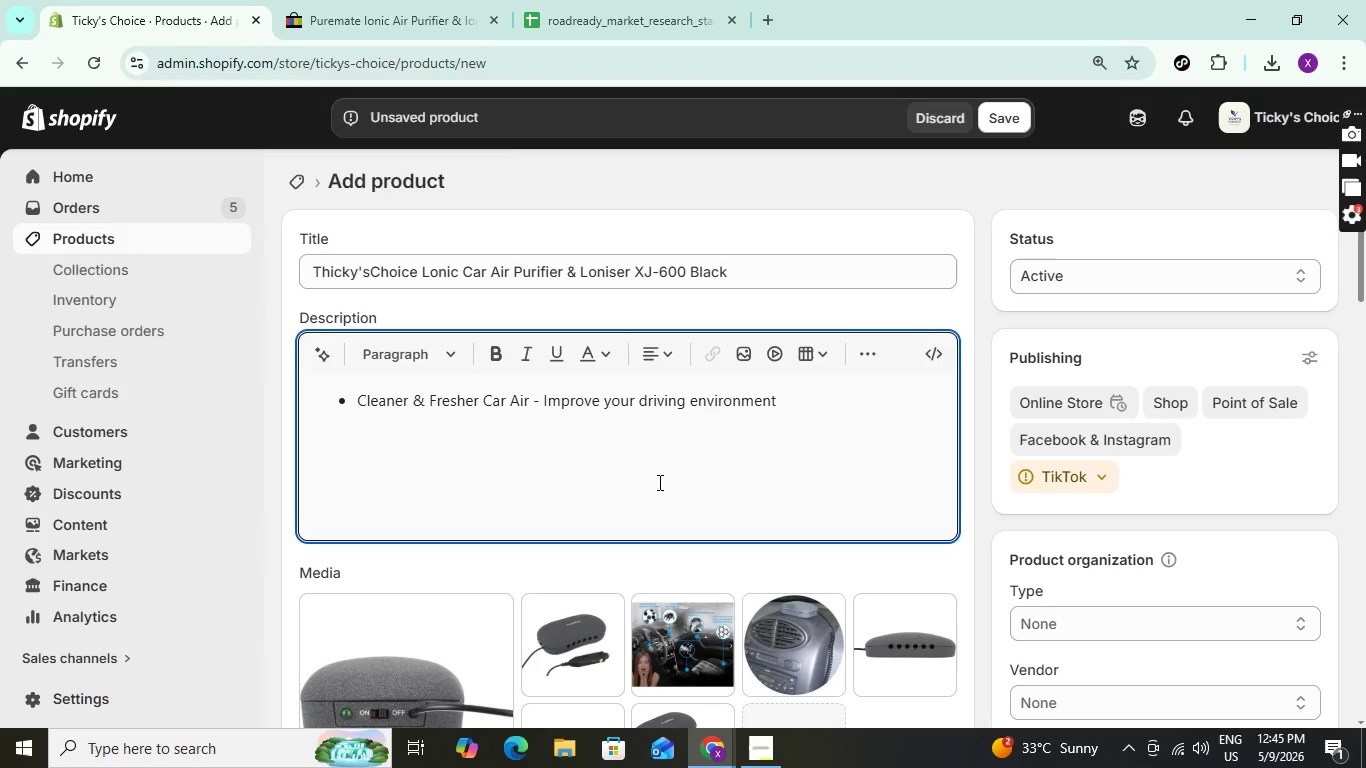 
hold_key(key=ArrowRight, duration=0.62)
 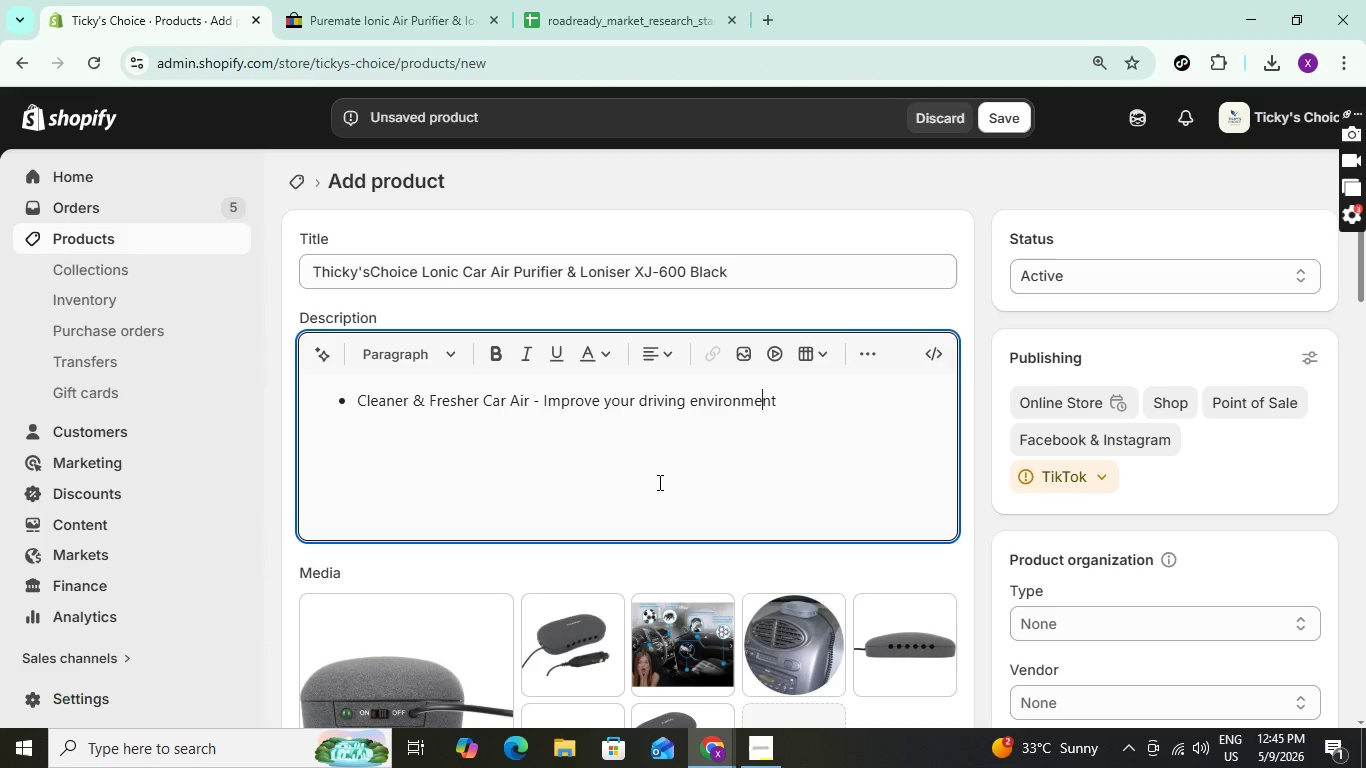 
key(ArrowRight)
 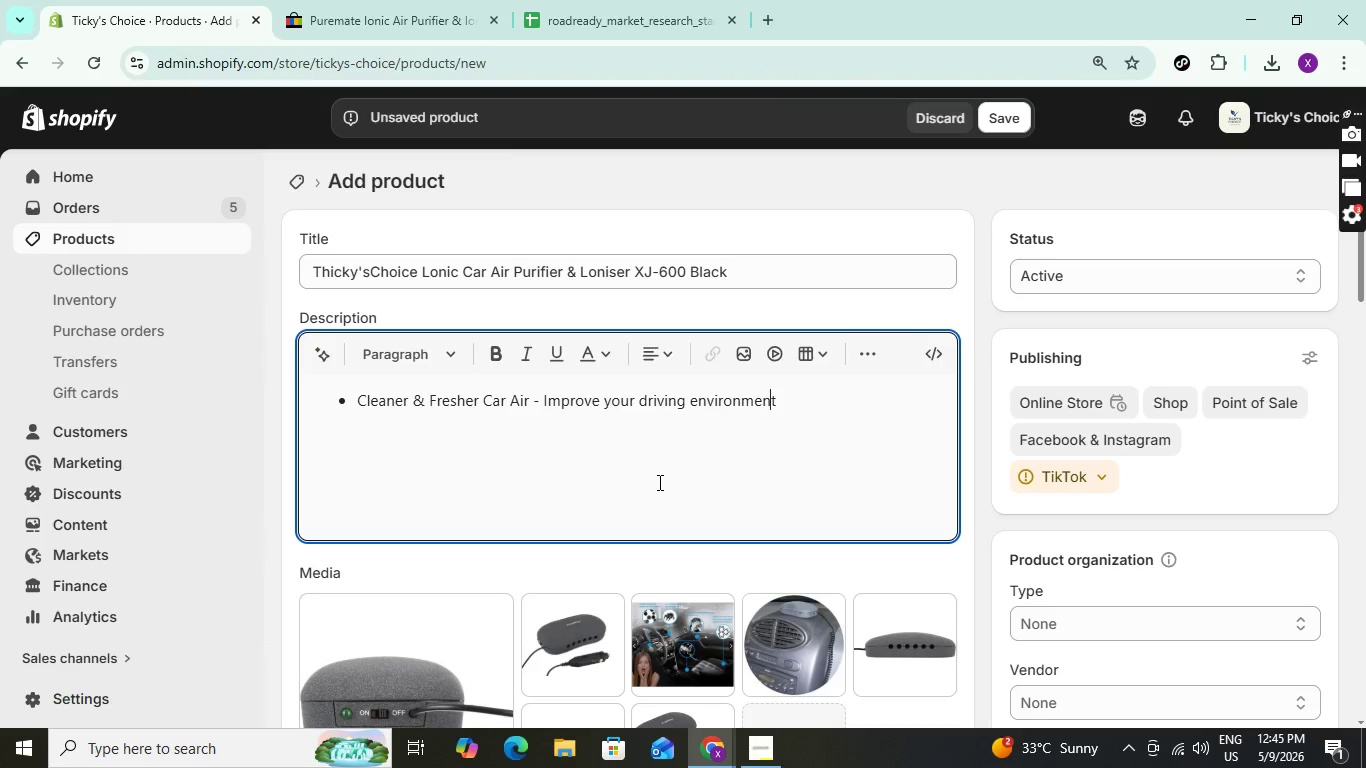 
key(ArrowRight)
 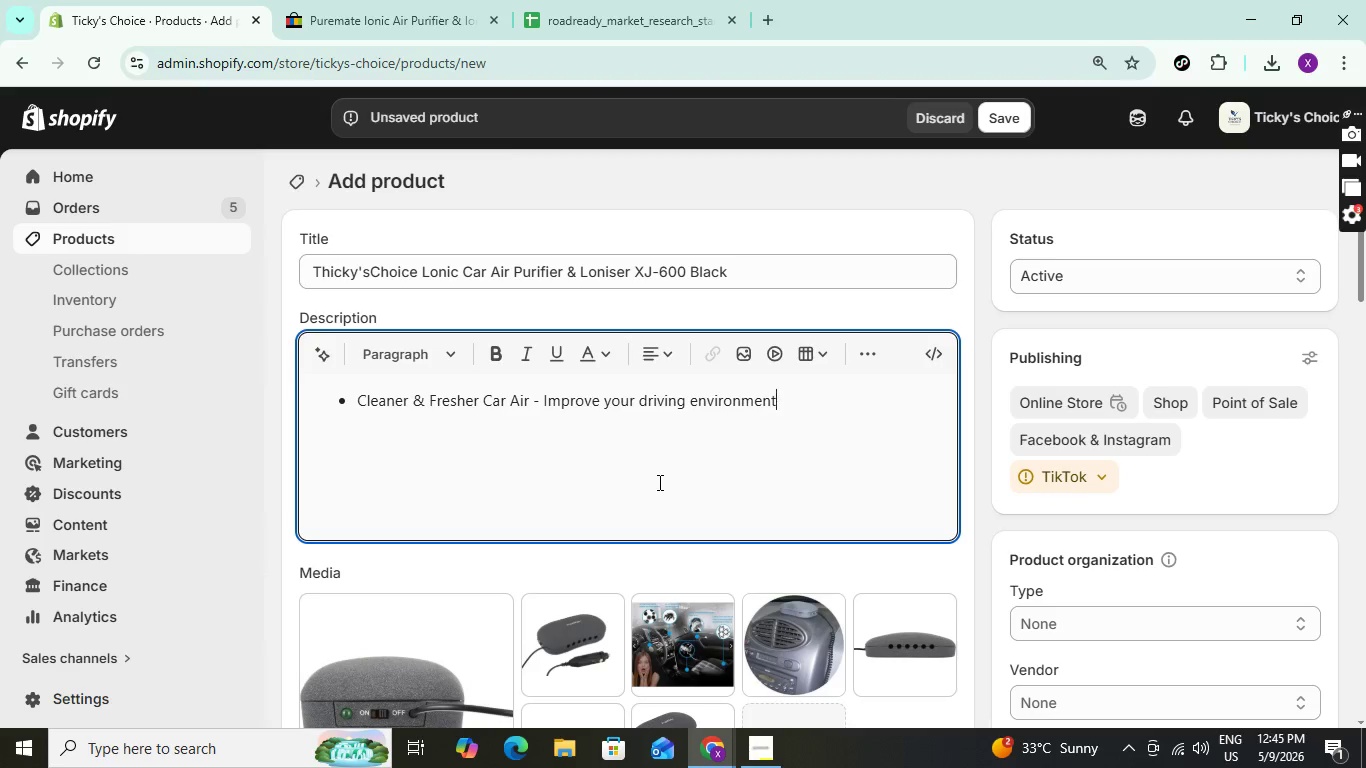 
key(ArrowRight)
 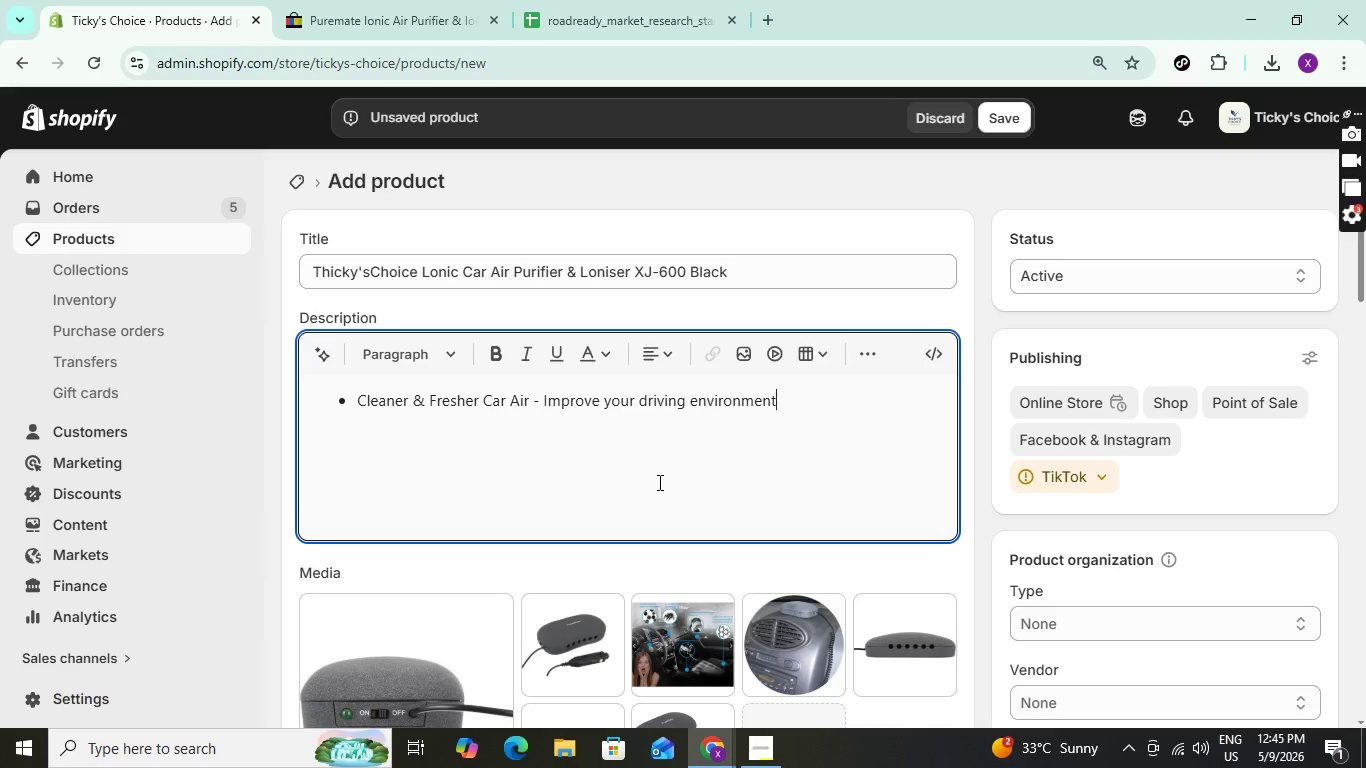 
key(Space)
 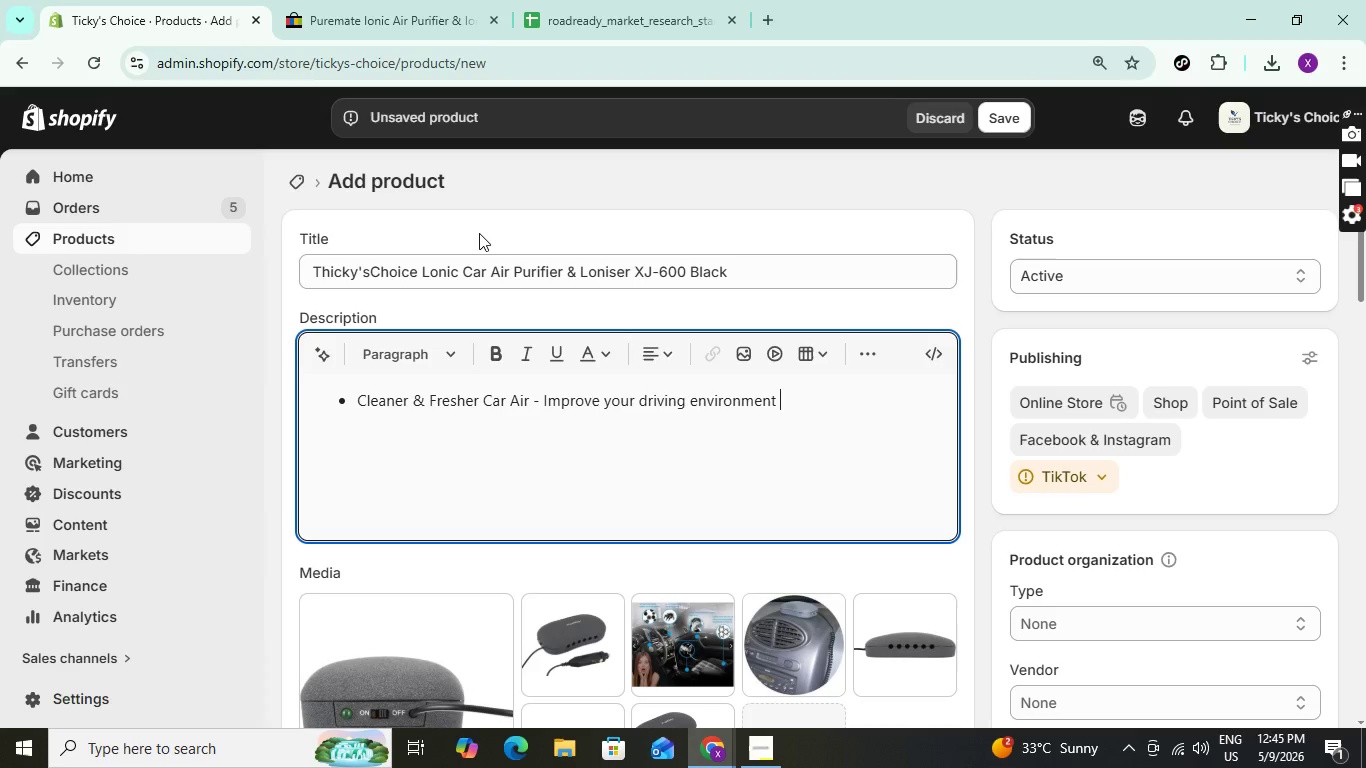 
type(with the Tho)
key(Backspace)
type(icky)
 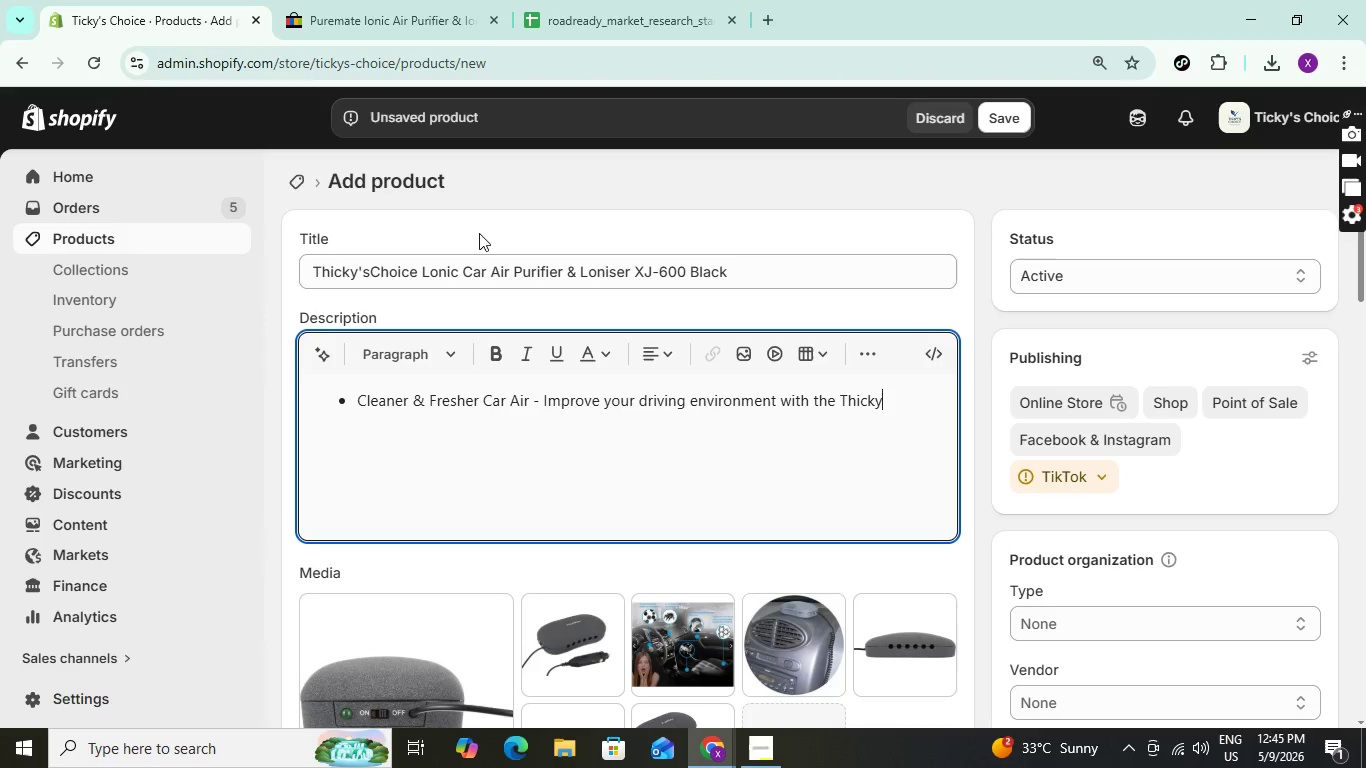 
wait(5.61)
 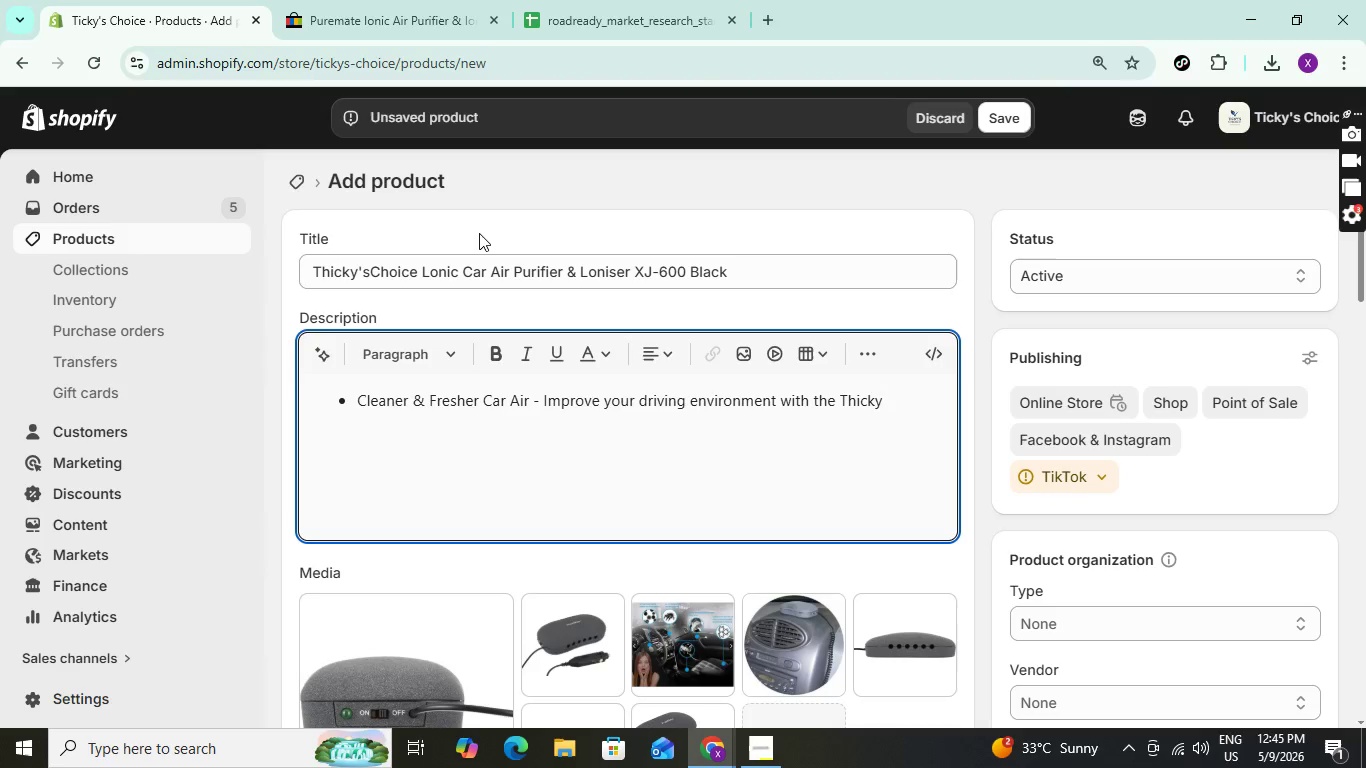 
key(Semicolon)
 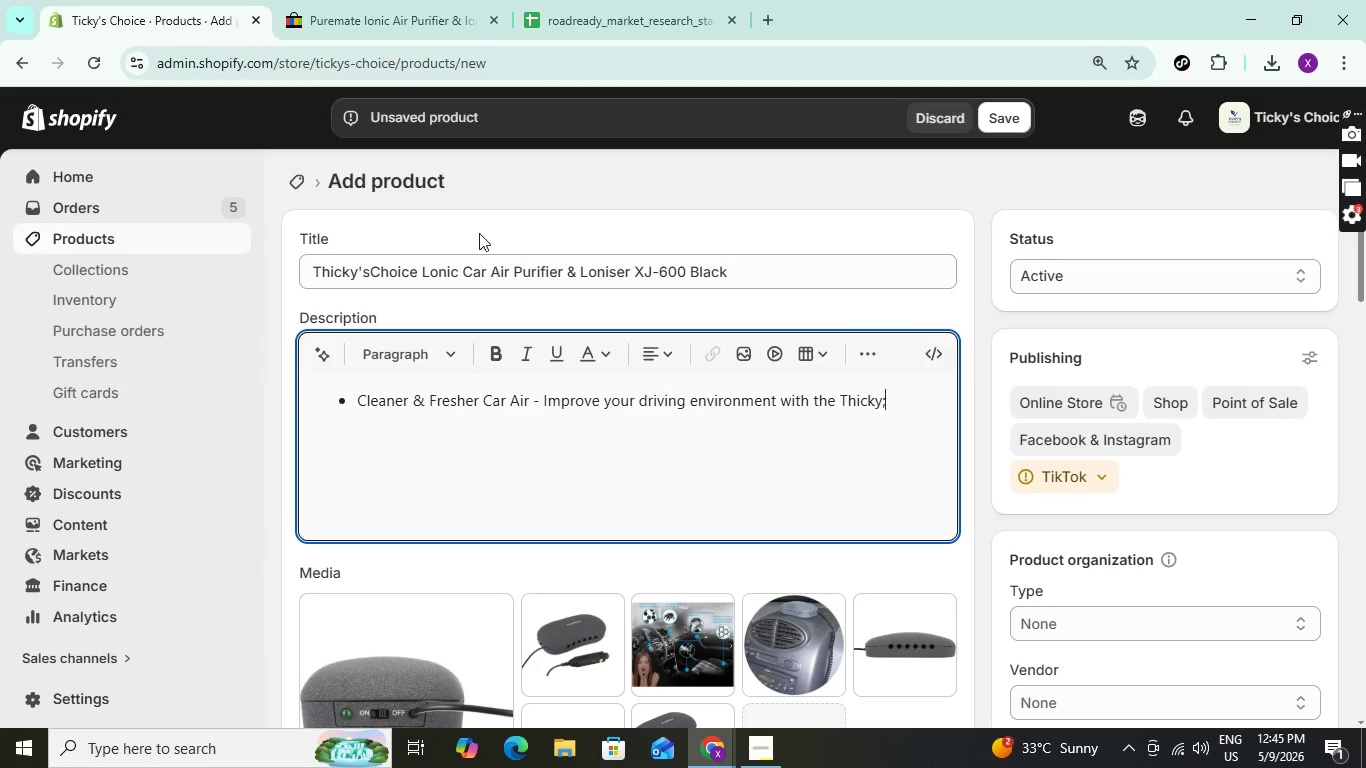 
key(Backspace)
 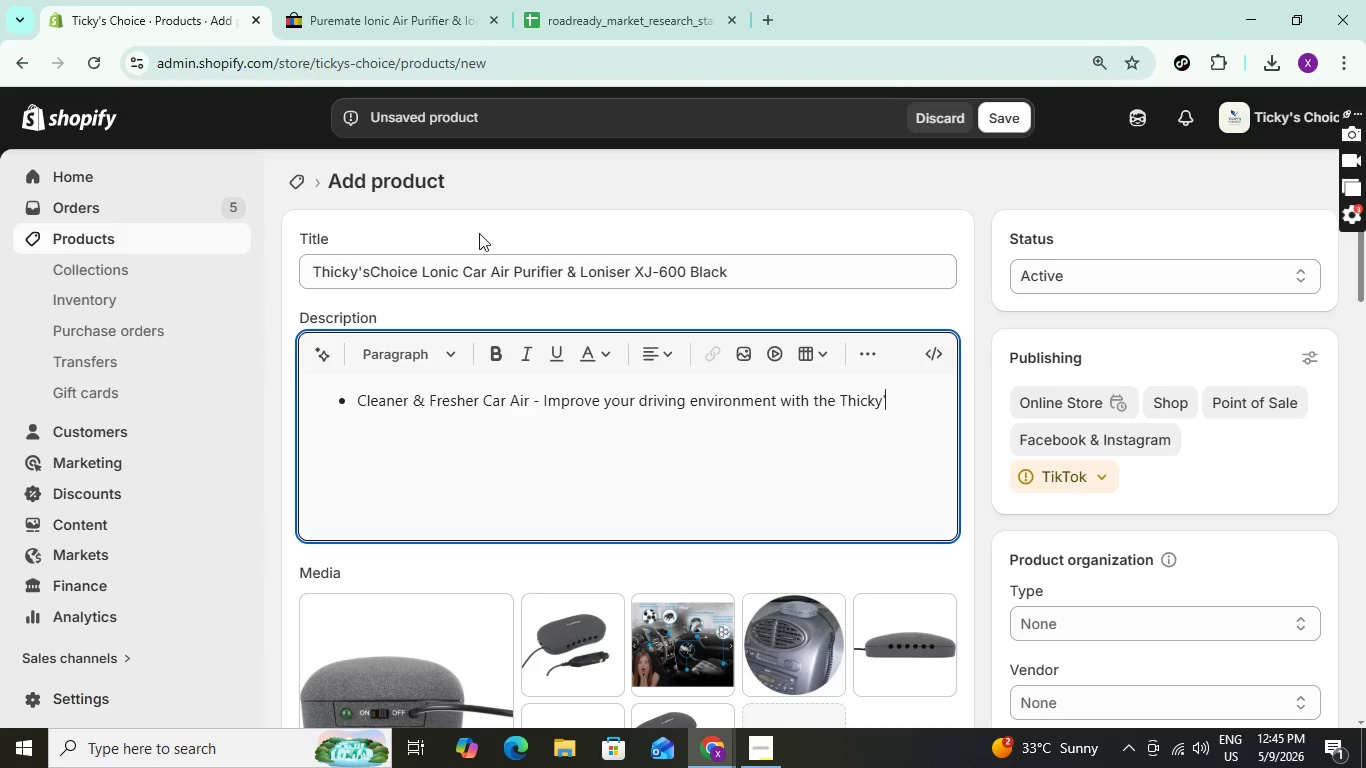 
key(Quote)
 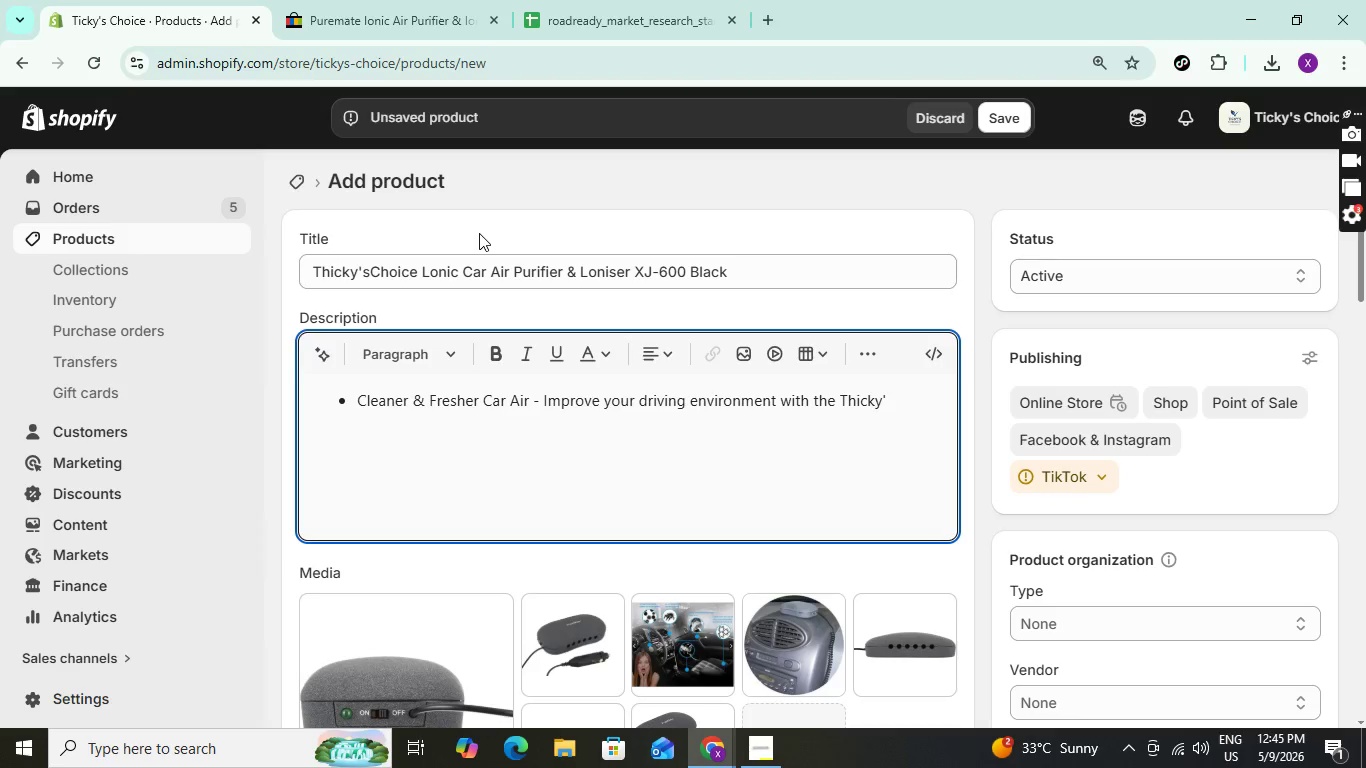 
key(S)
 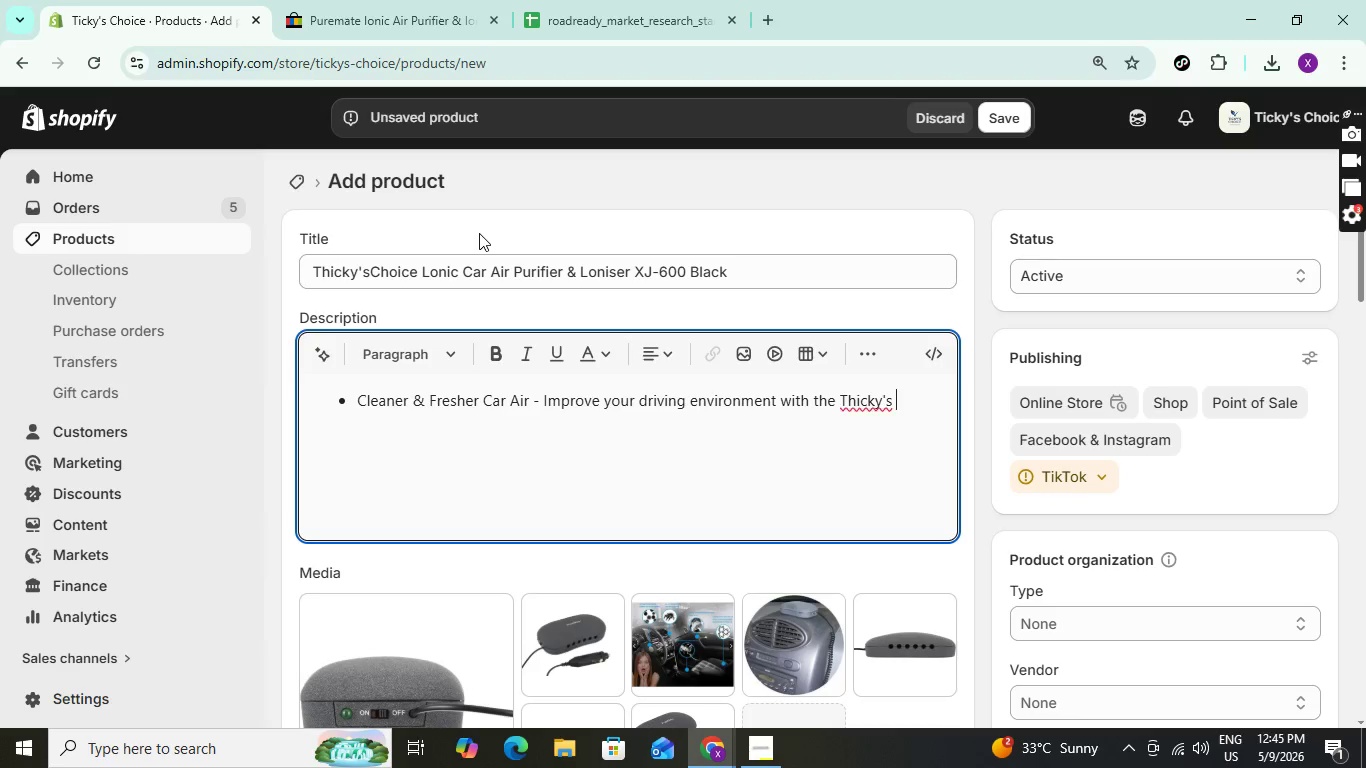 
key(Space)
 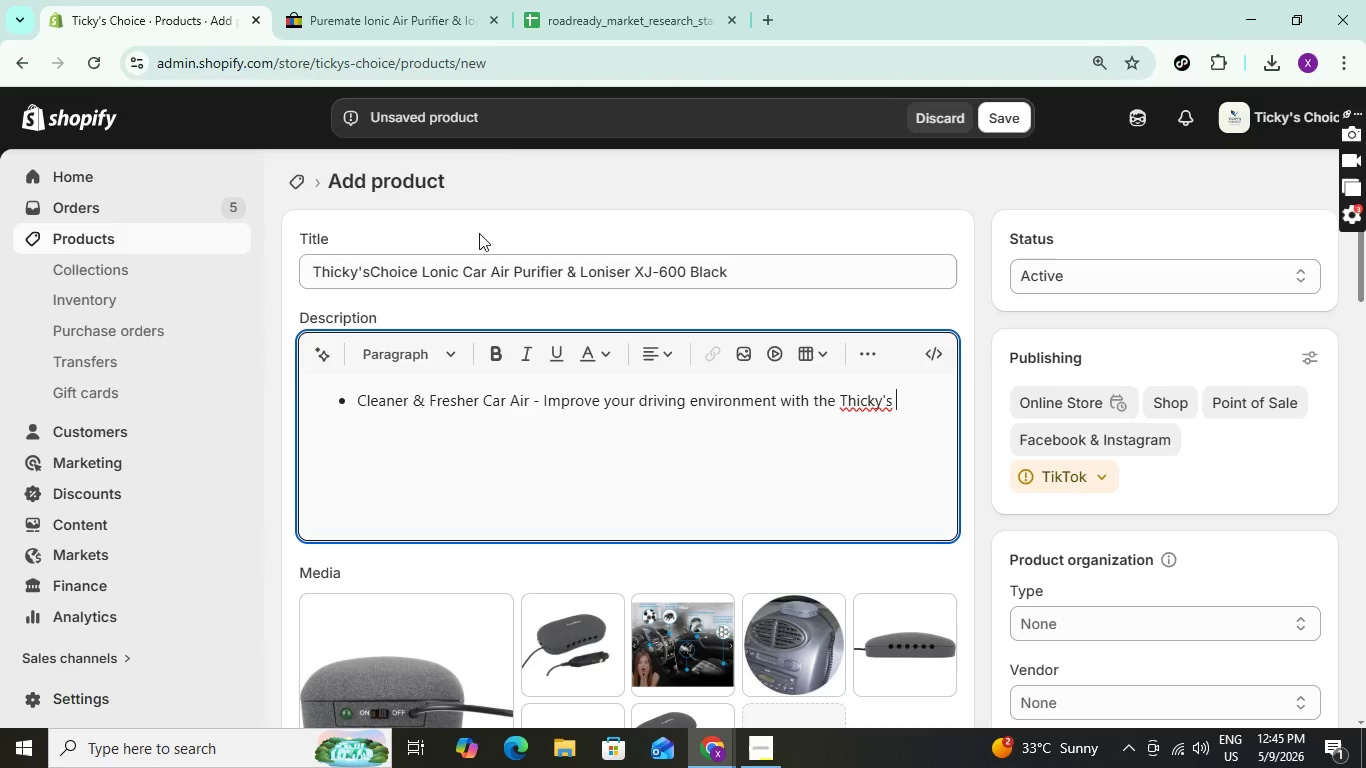 
key(Backspace)
 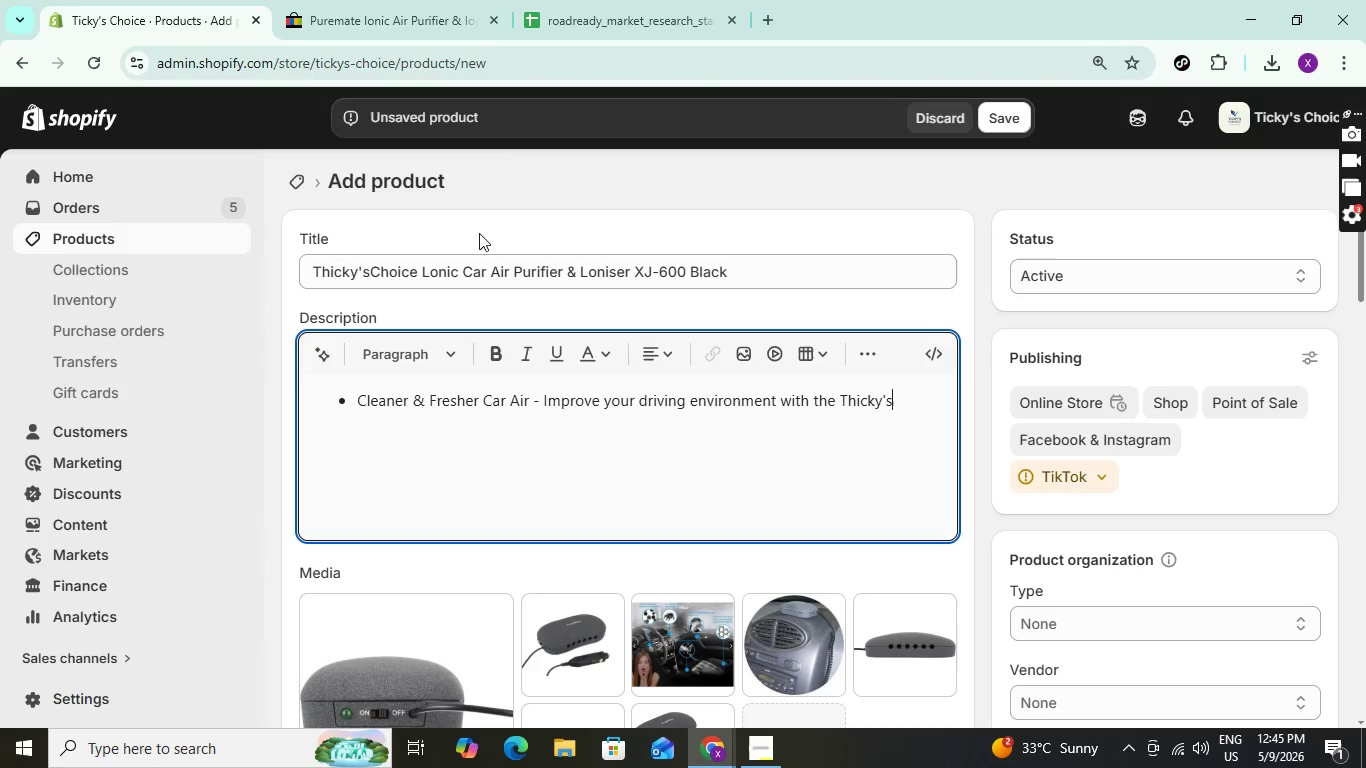 
key(Shift+C)
 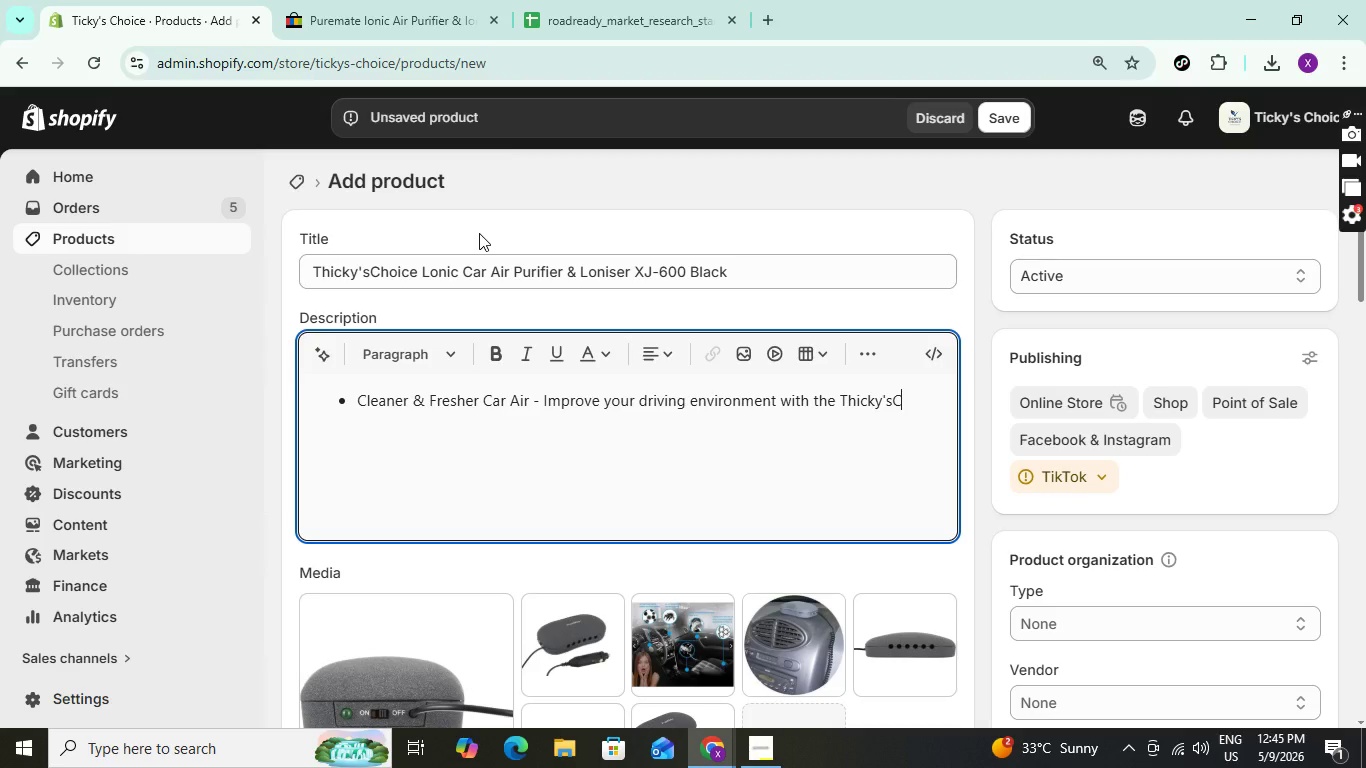 
type(foic)
 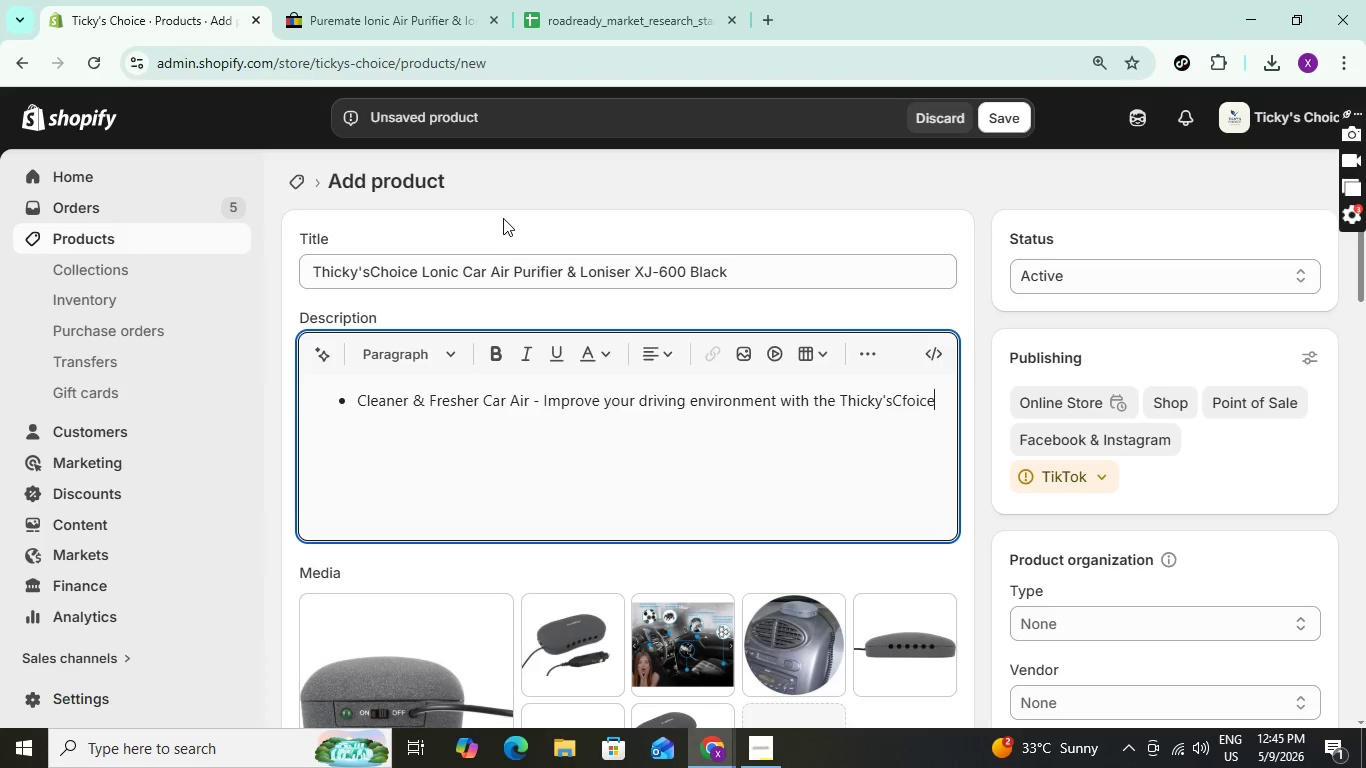 
key(E)
 